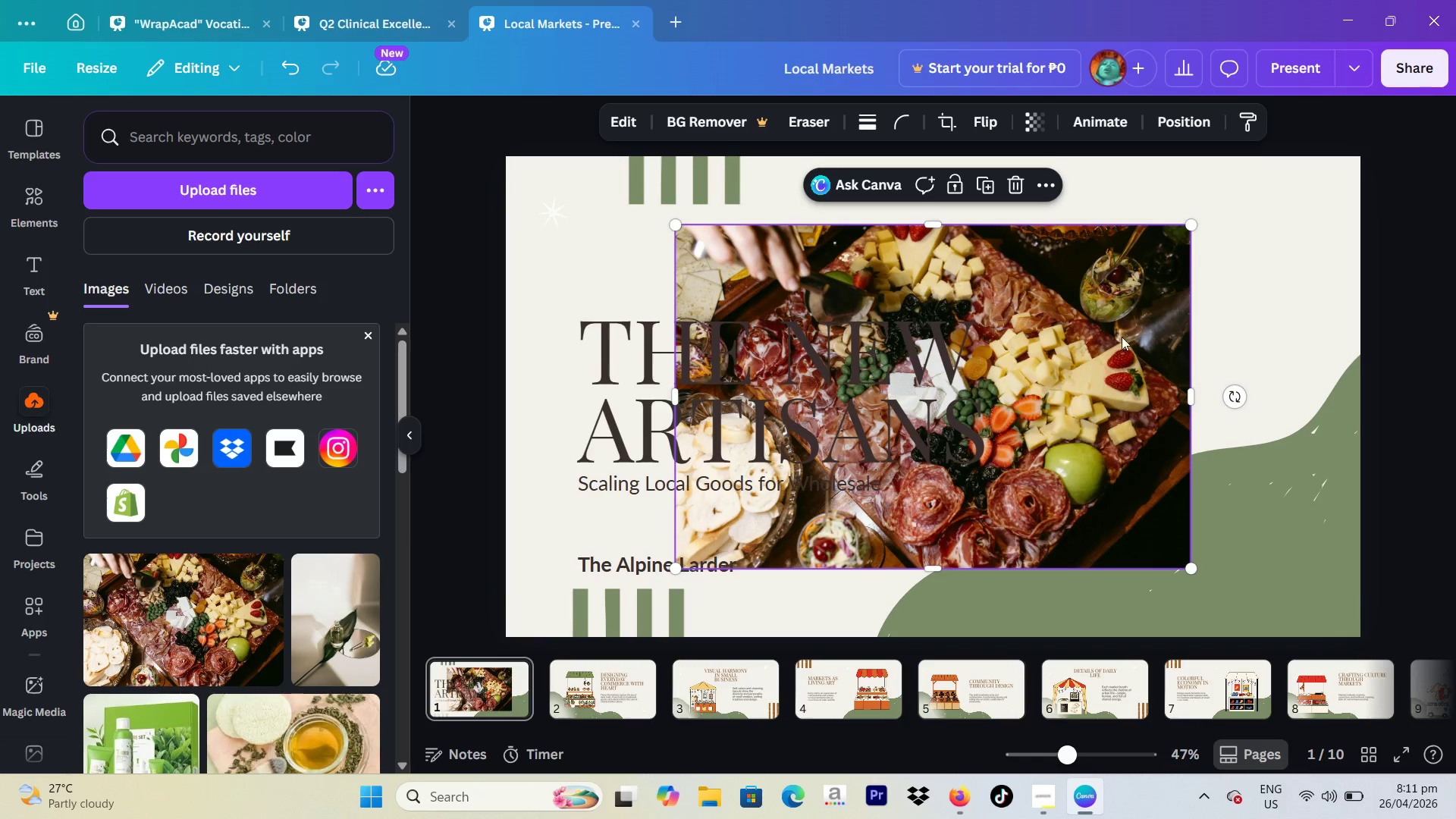 
left_click_drag(start_coordinate=[1109, 348], to_coordinate=[940, 279])
 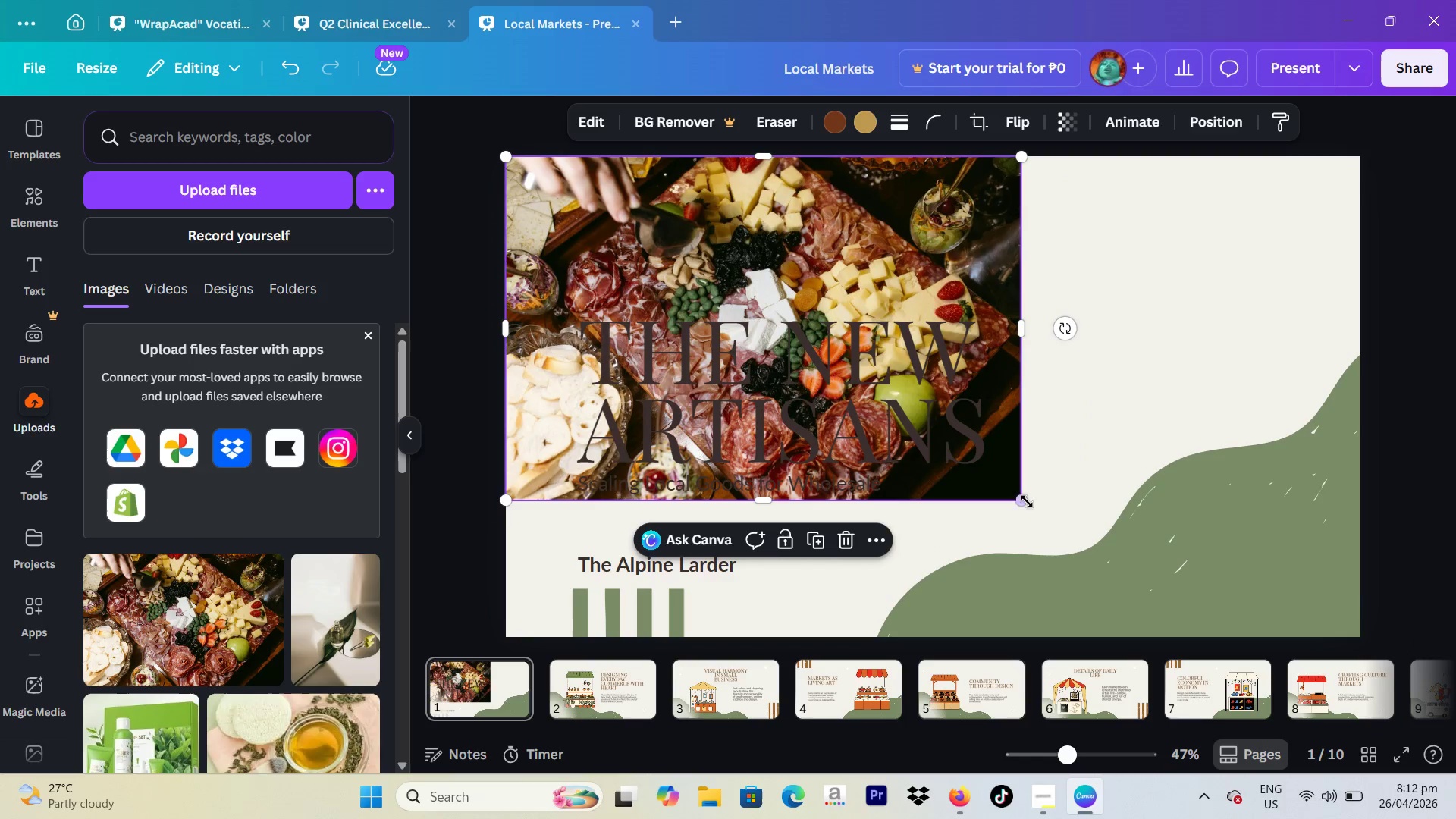 
left_click_drag(start_coordinate=[1027, 501], to_coordinate=[1175, 730])
 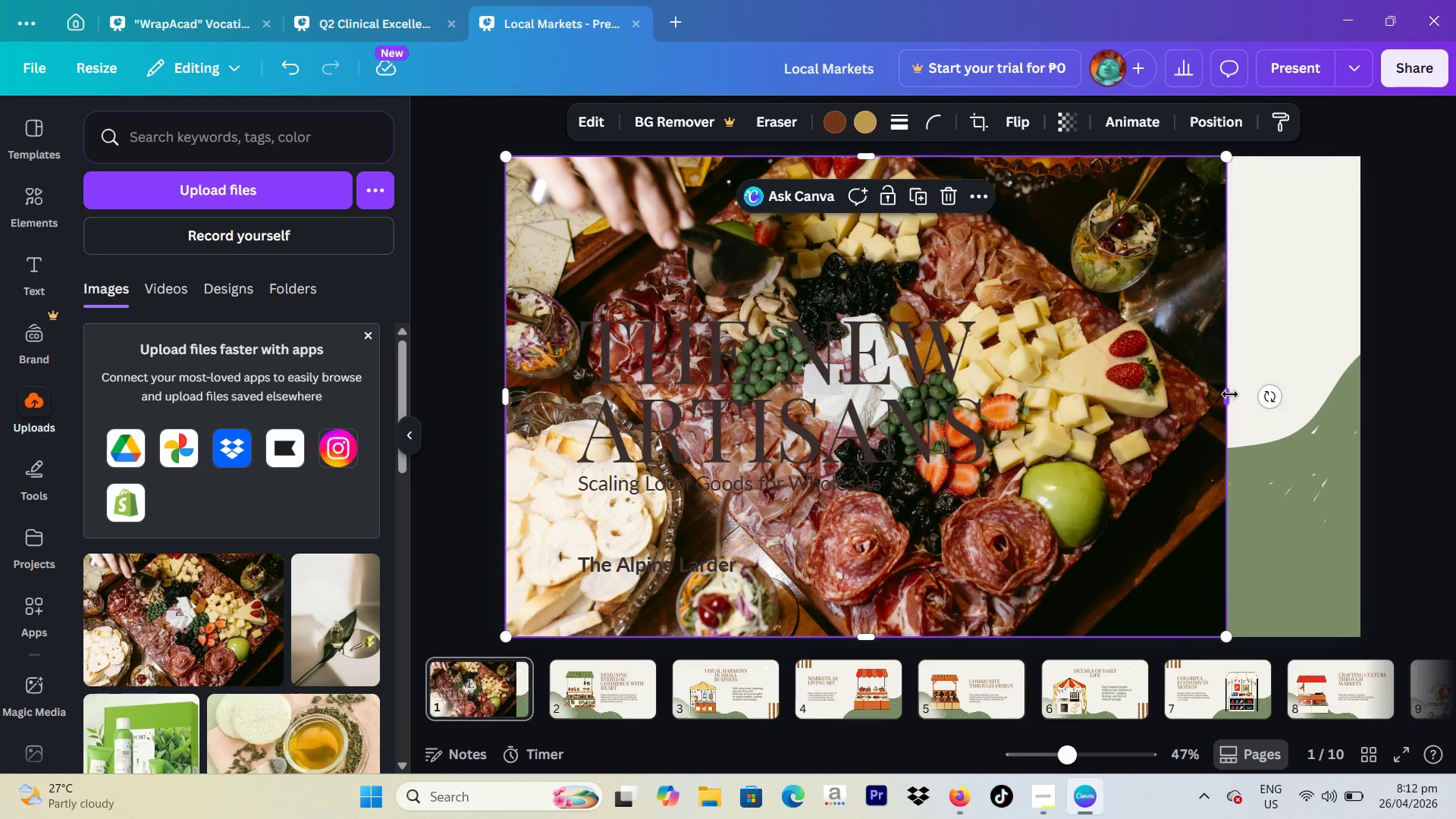 
left_click_drag(start_coordinate=[1230, 394], to_coordinate=[1361, 429])
 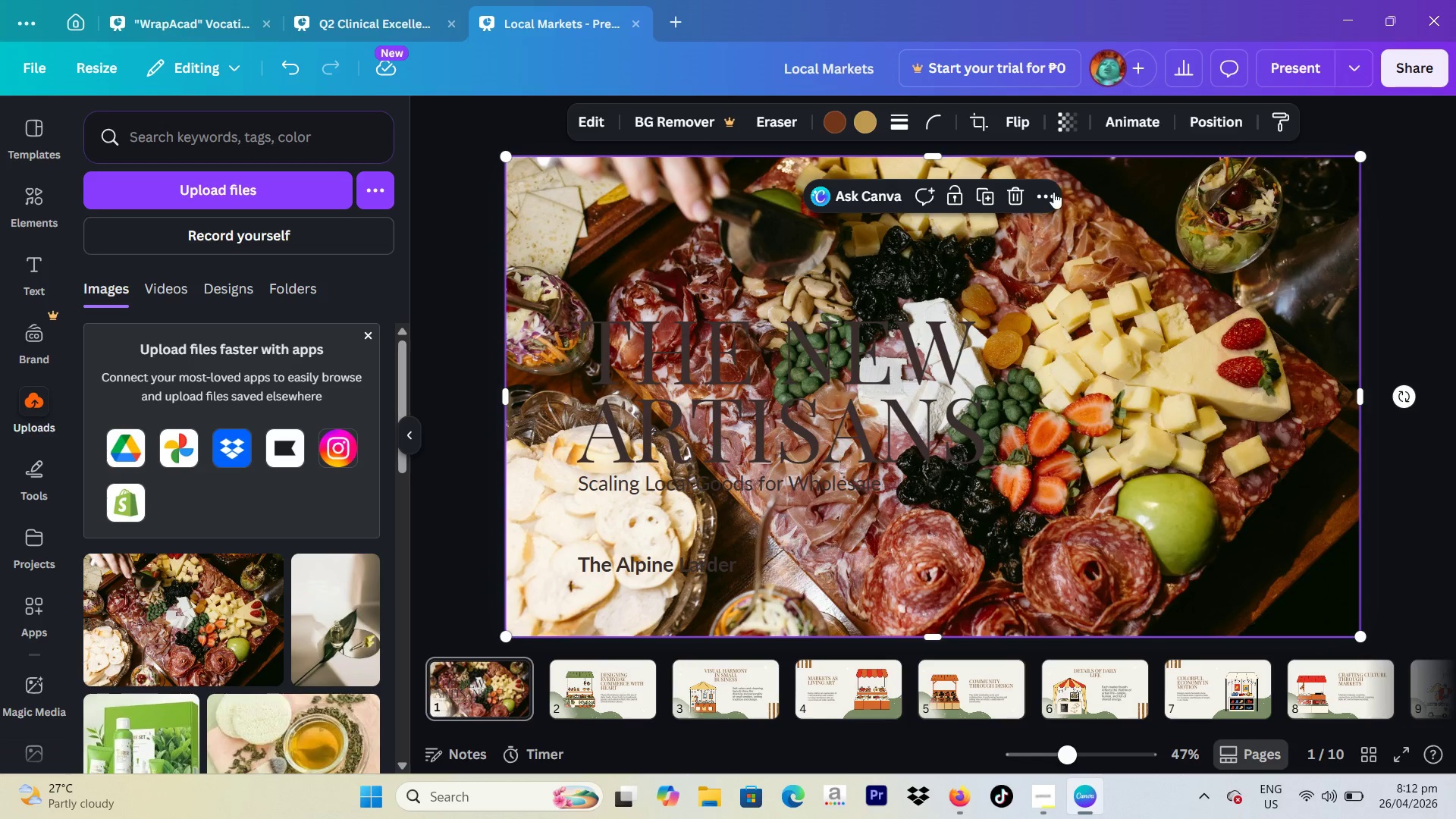 
left_click([1053, 196])
 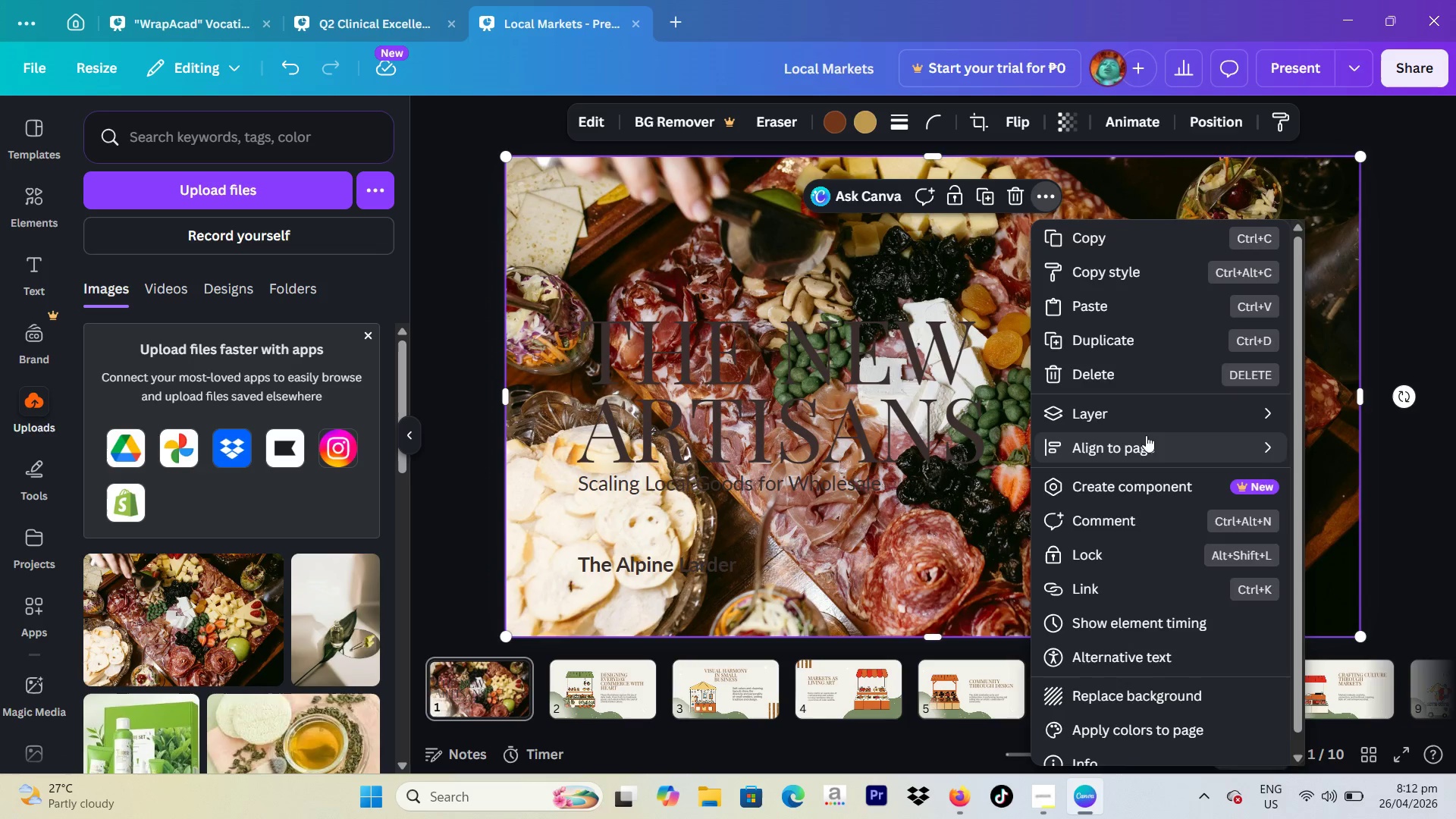 
left_click_drag(start_coordinate=[1148, 431], to_coordinate=[1148, 425])
 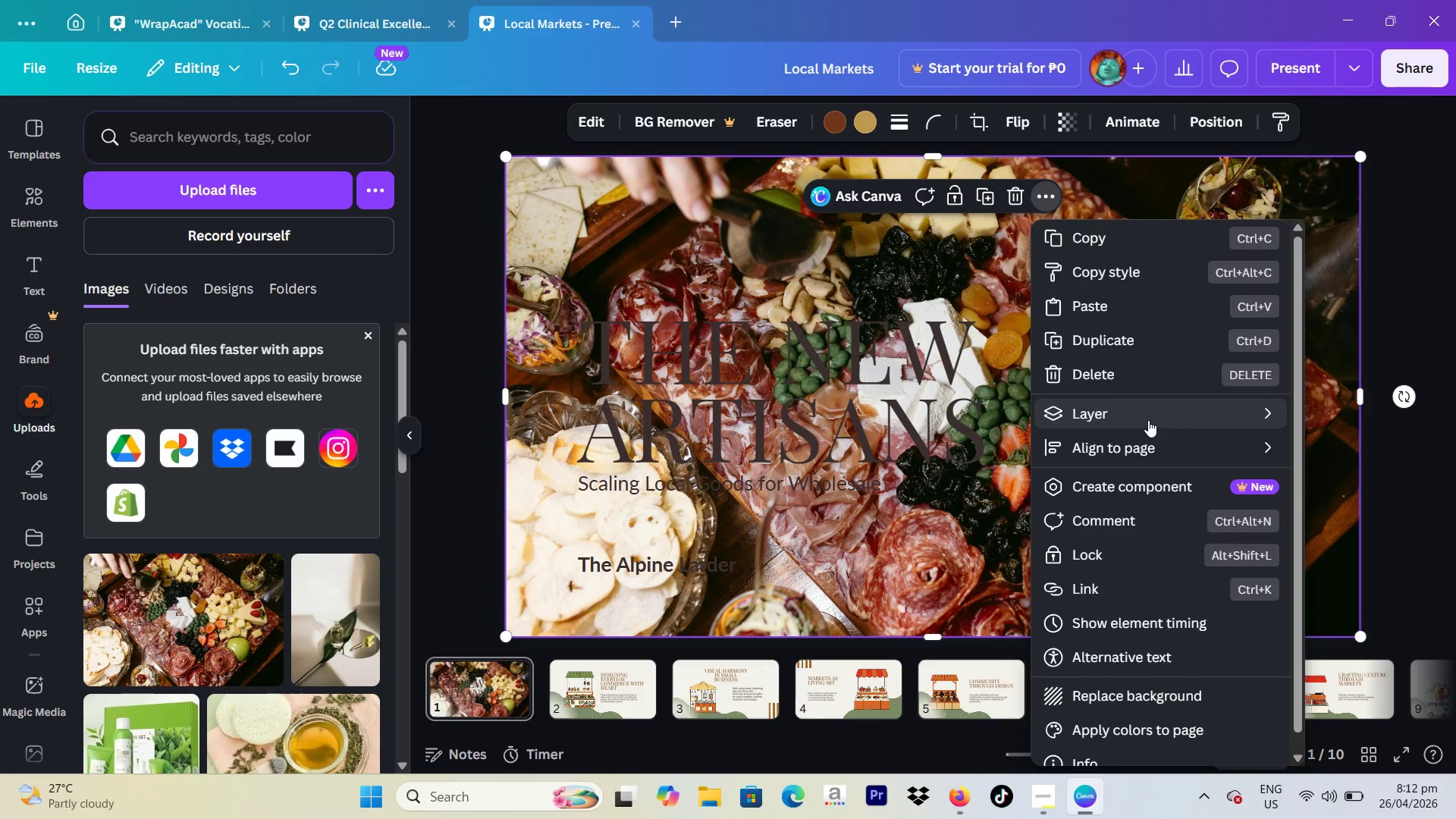 
left_click([1148, 420])
 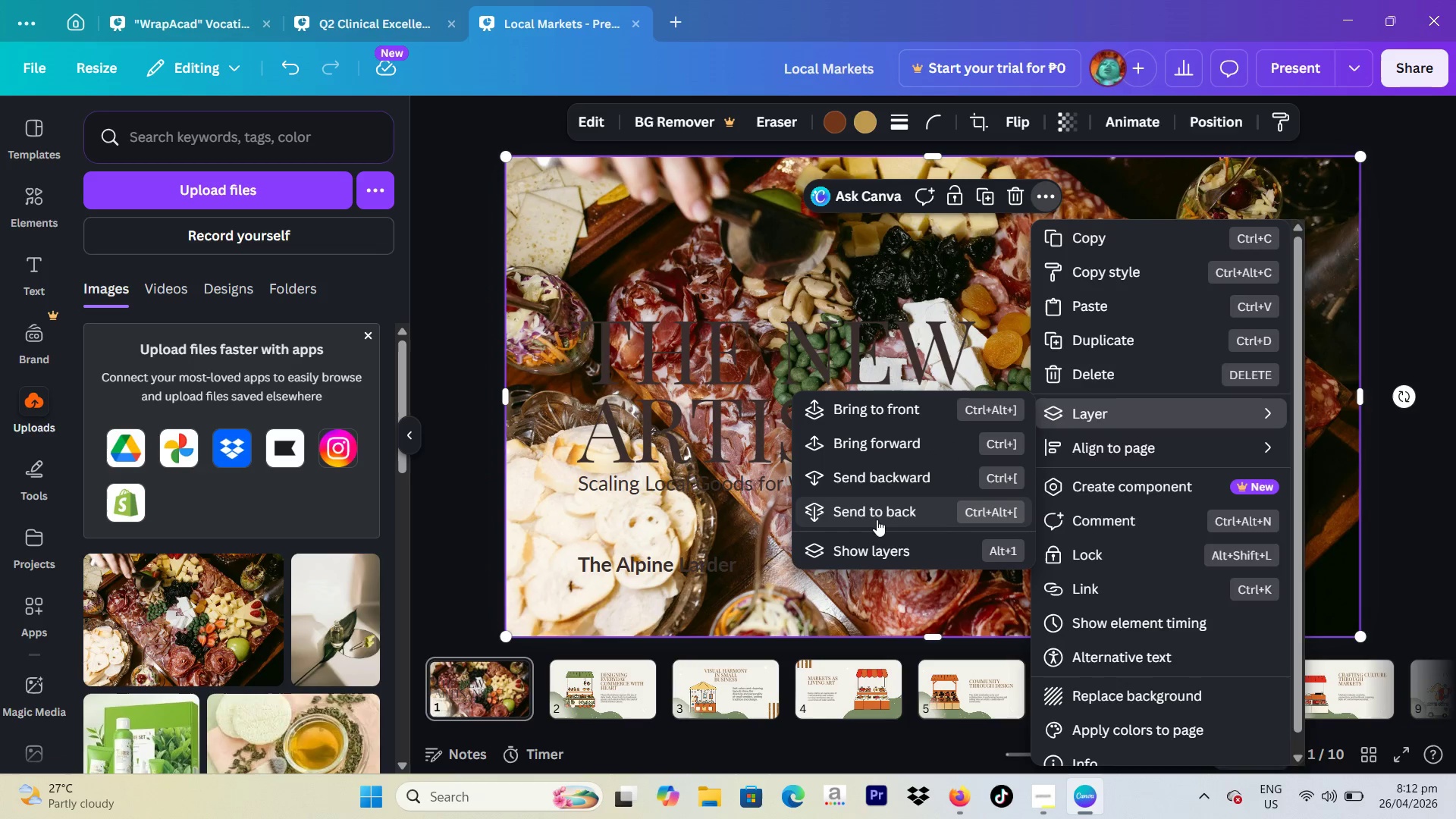 
left_click([880, 512])
 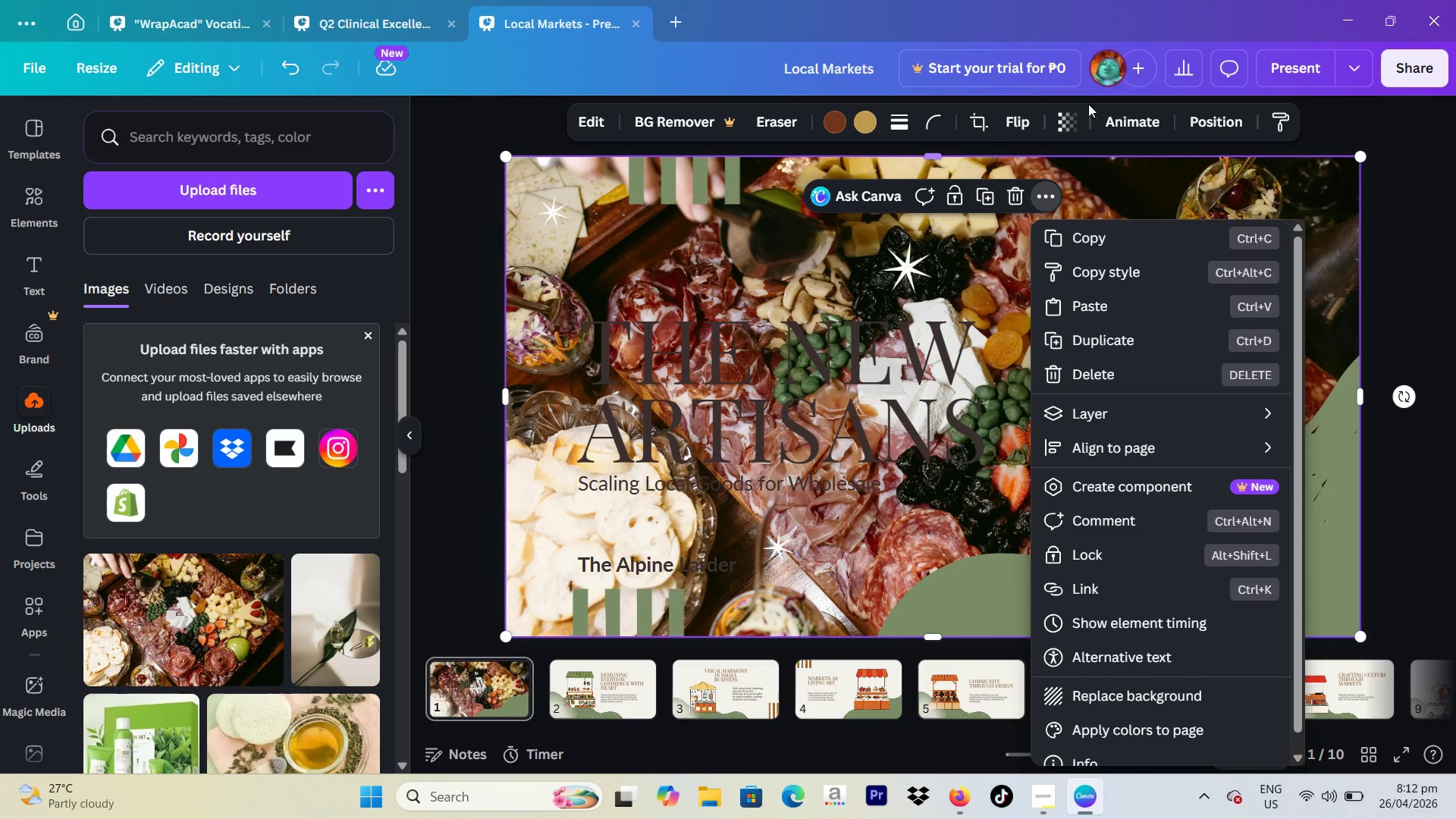 
left_click([1061, 117])
 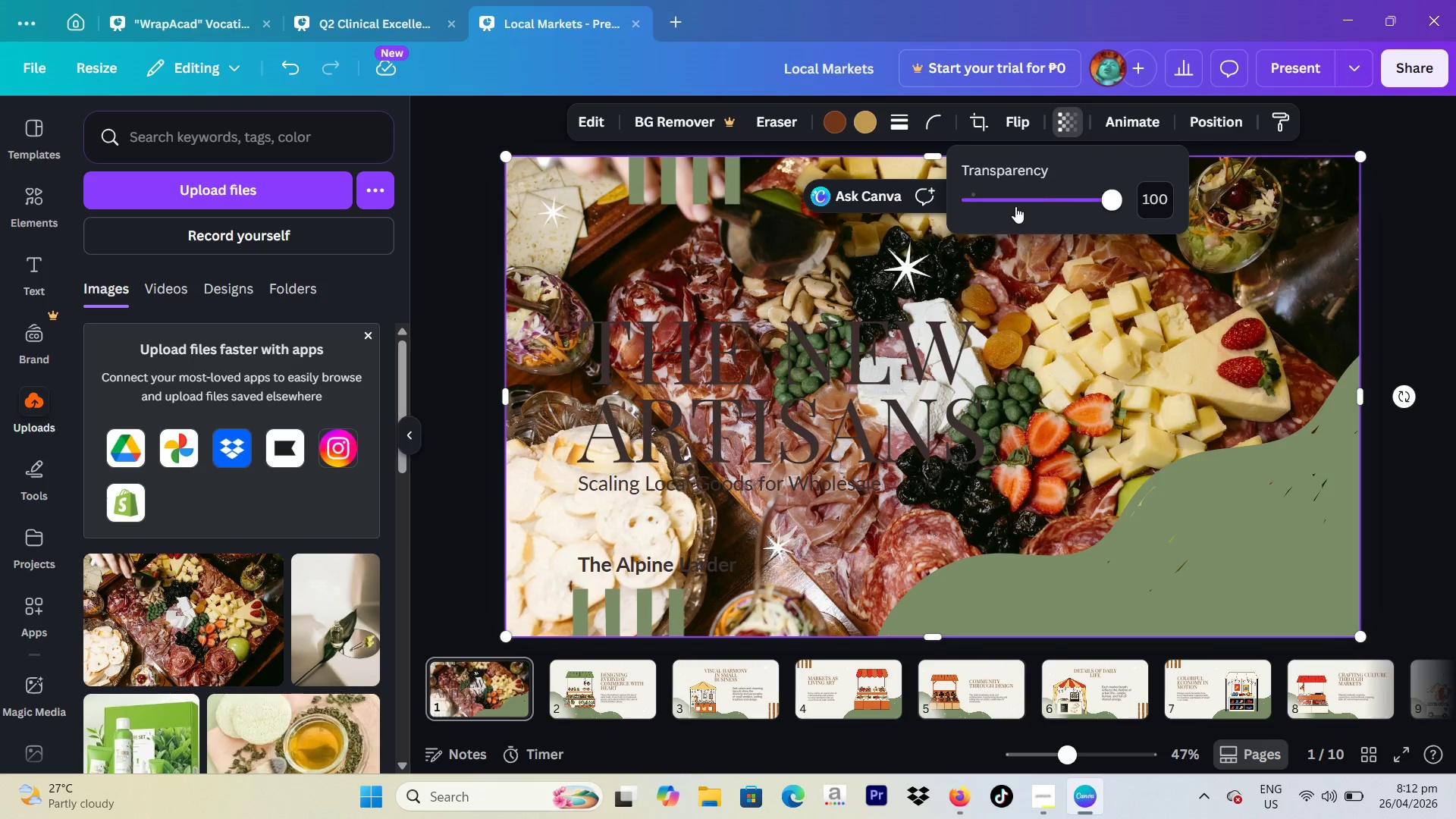 
left_click_drag(start_coordinate=[1015, 206], to_coordinate=[1028, 219])
 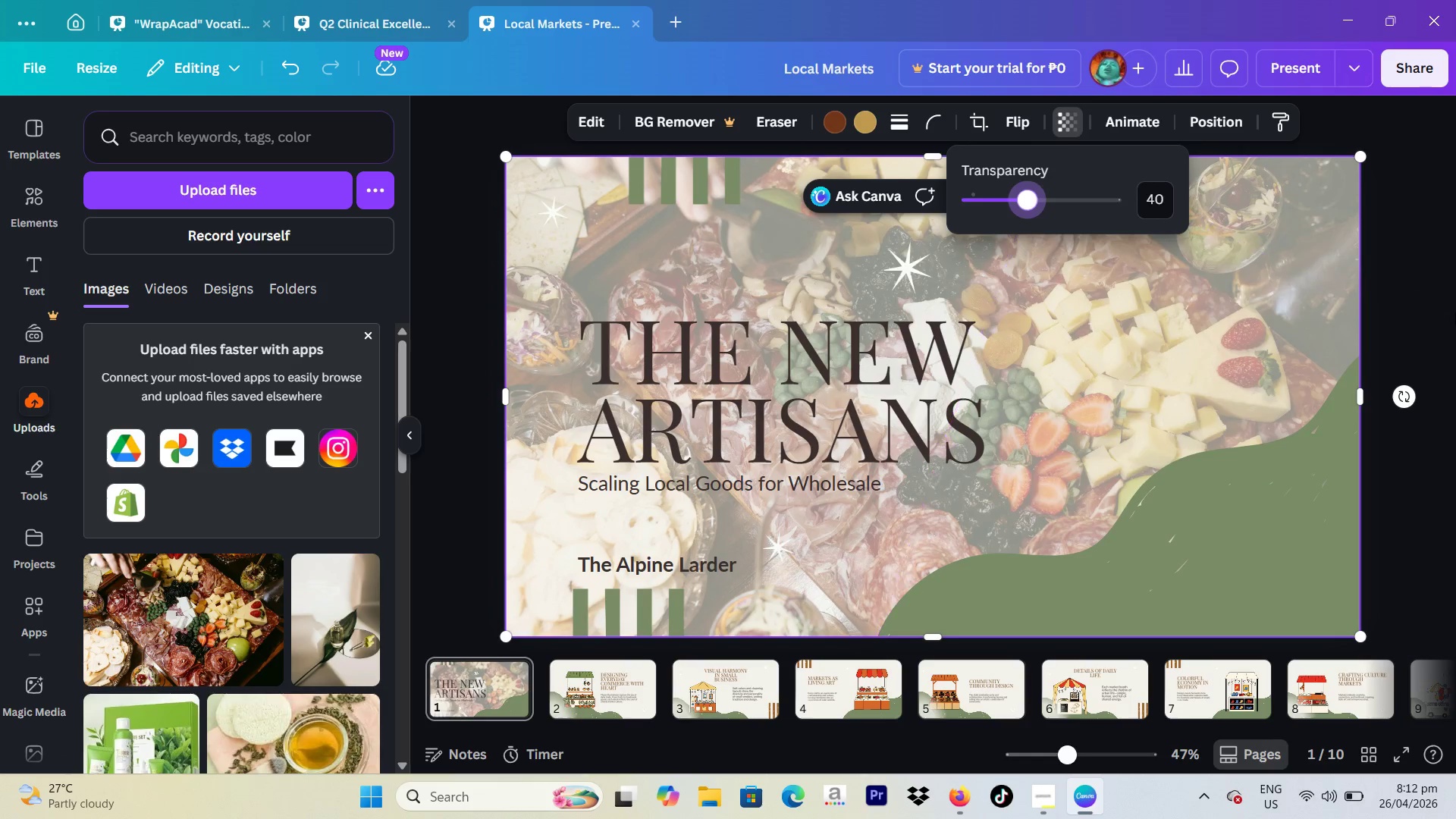 
left_click([1455, 312])
 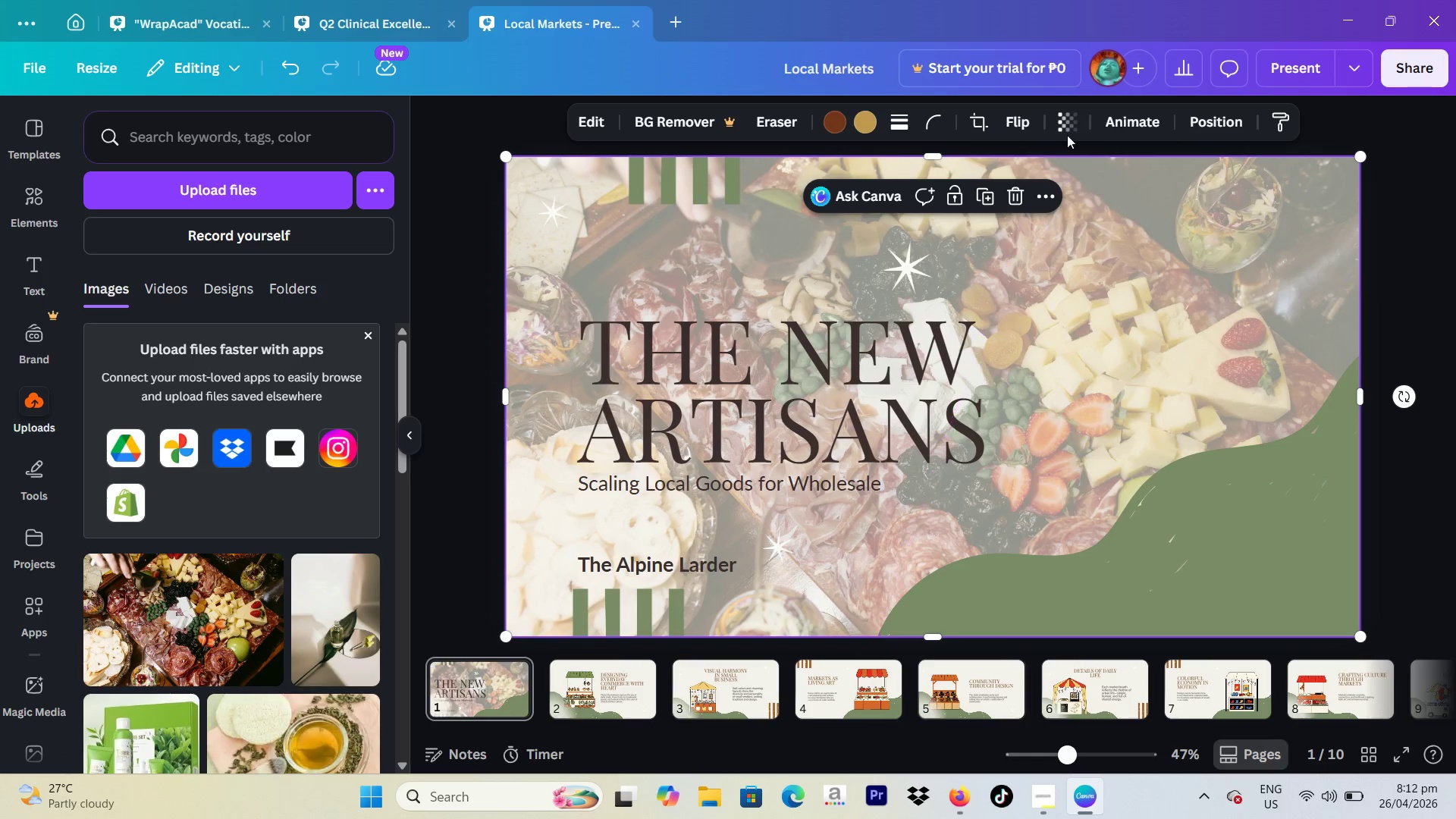 
left_click([1062, 128])
 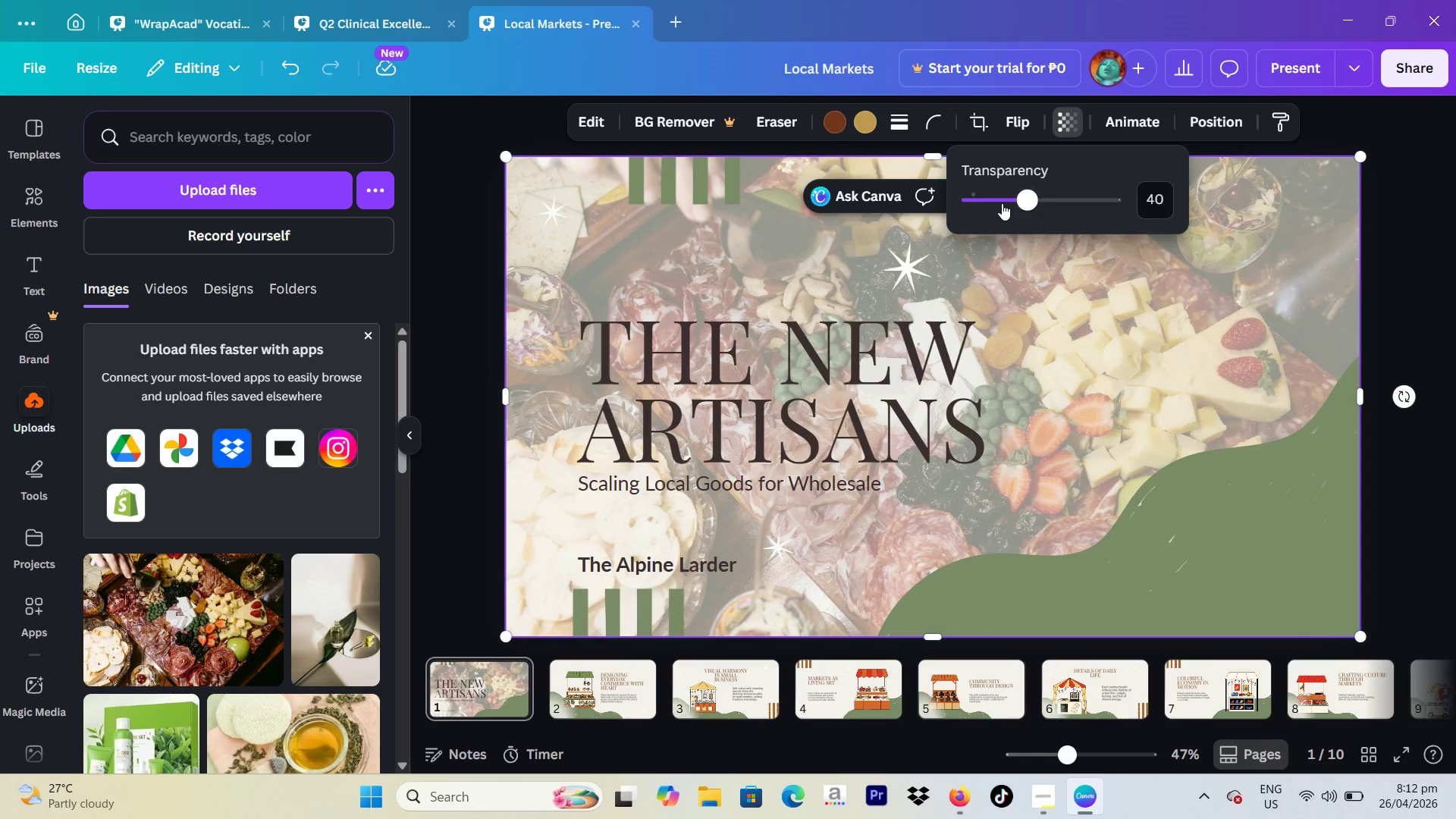 
left_click_drag(start_coordinate=[1004, 199], to_coordinate=[999, 206])
 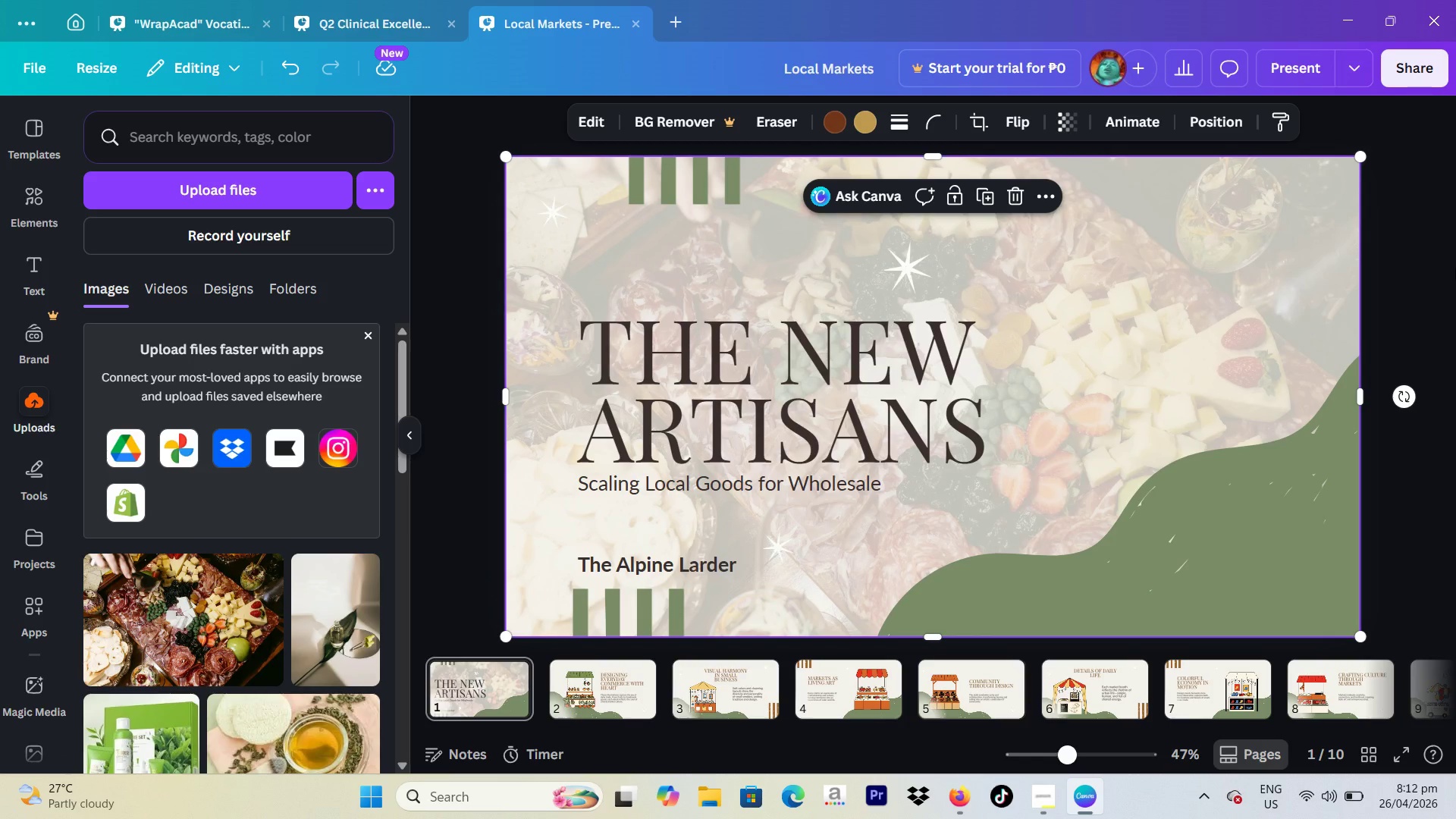 
wait(8.55)
 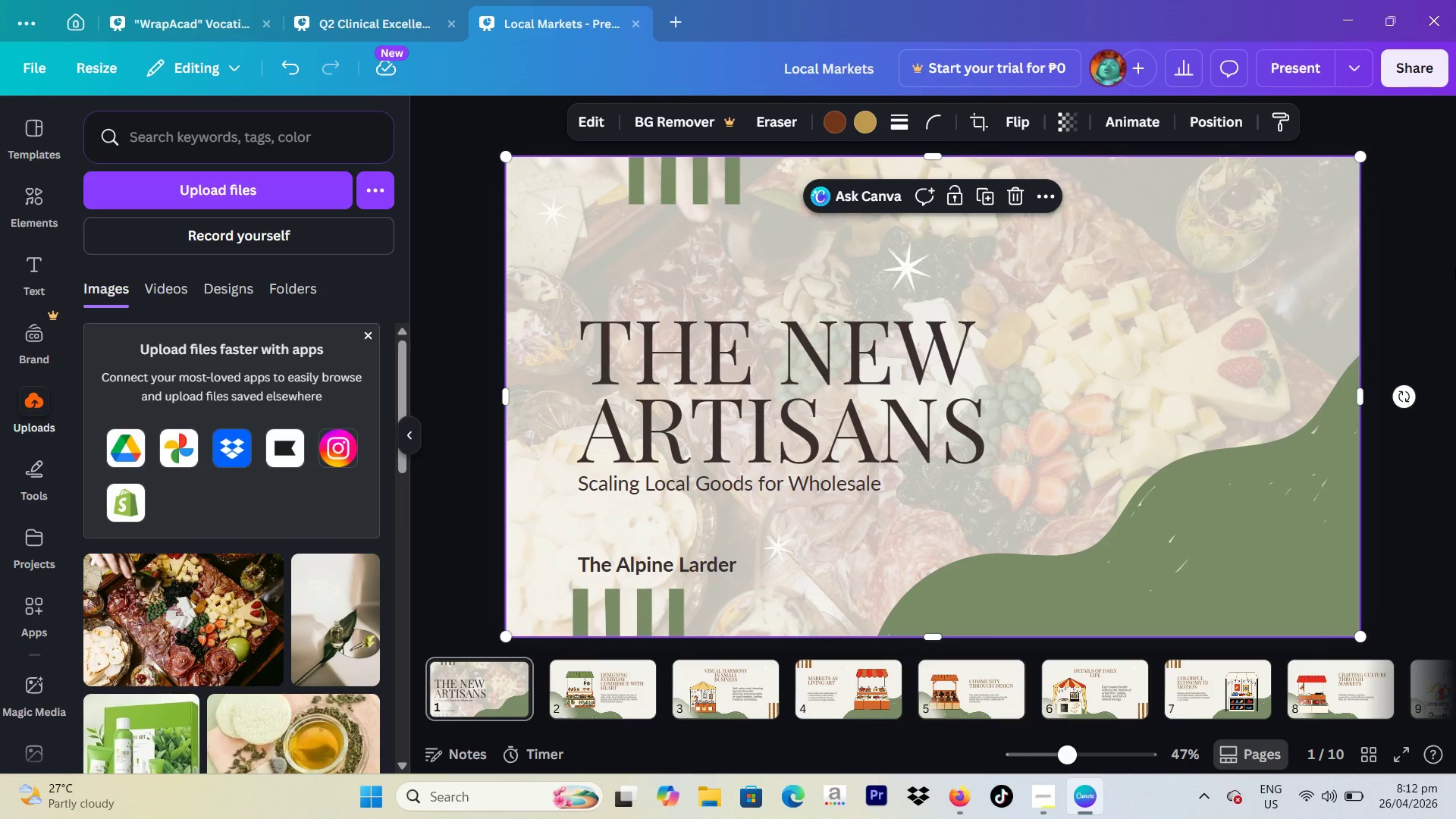 
left_click([582, 682])
 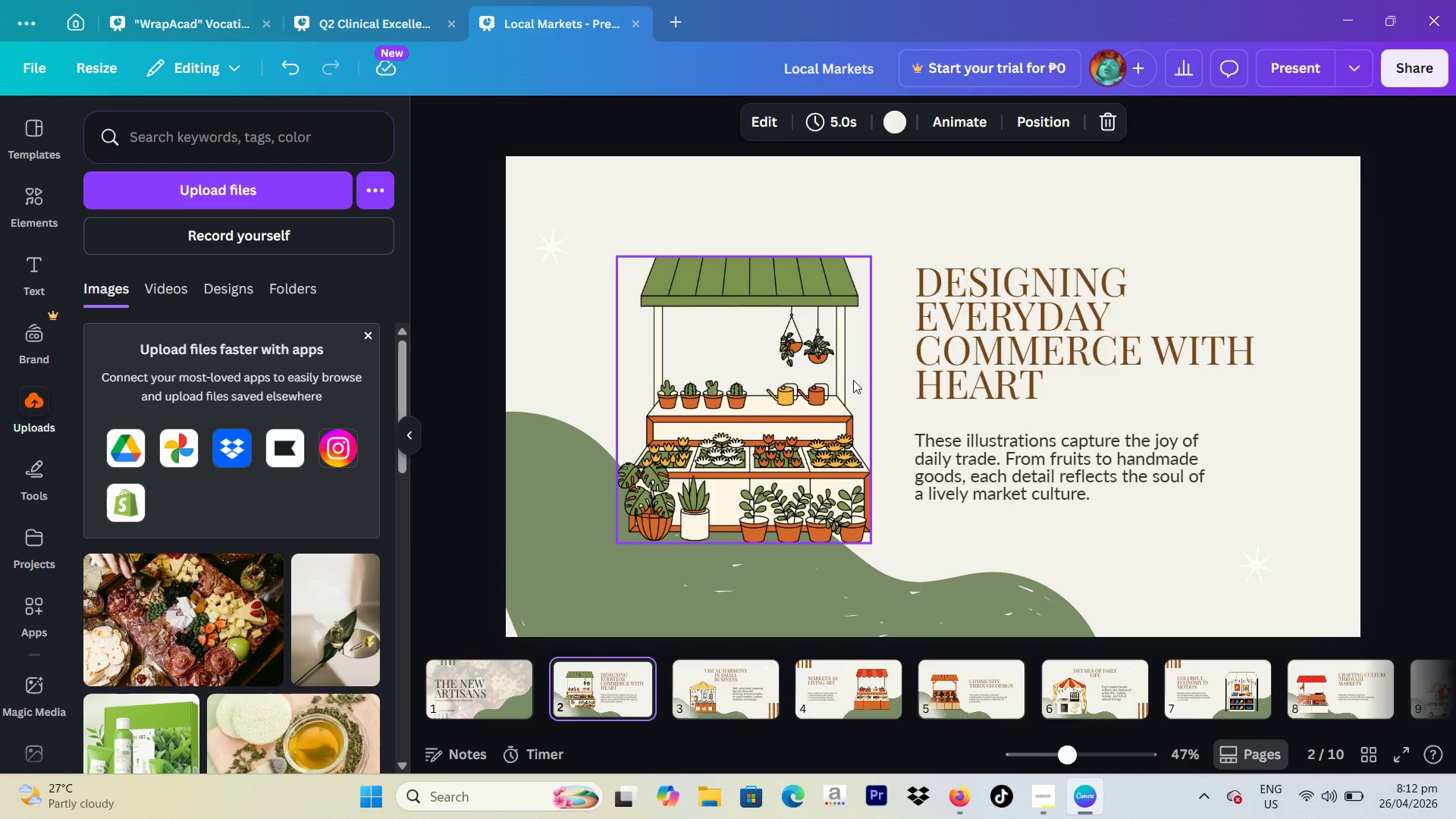 
left_click([855, 380])
 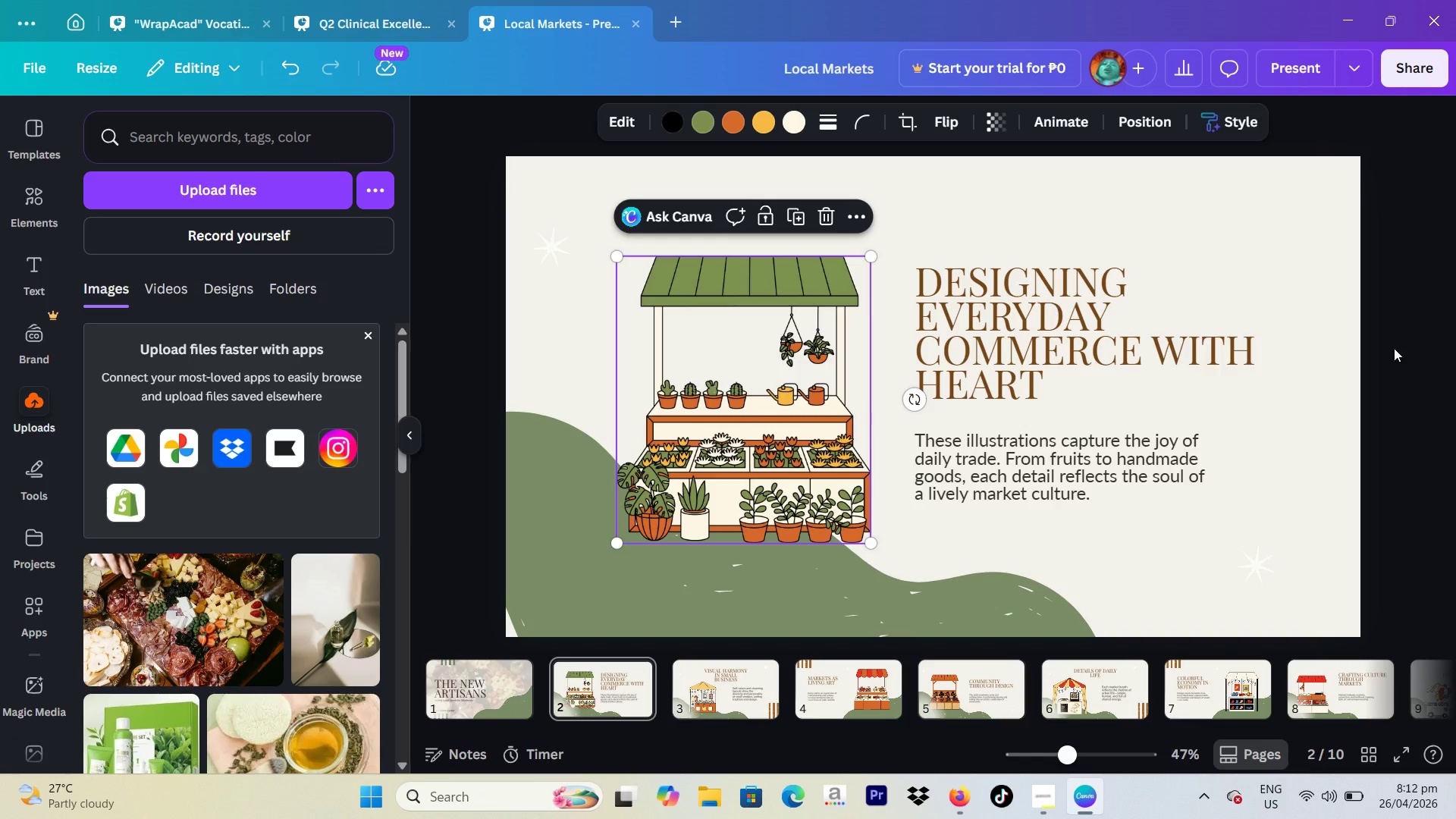 
wait(18.19)
 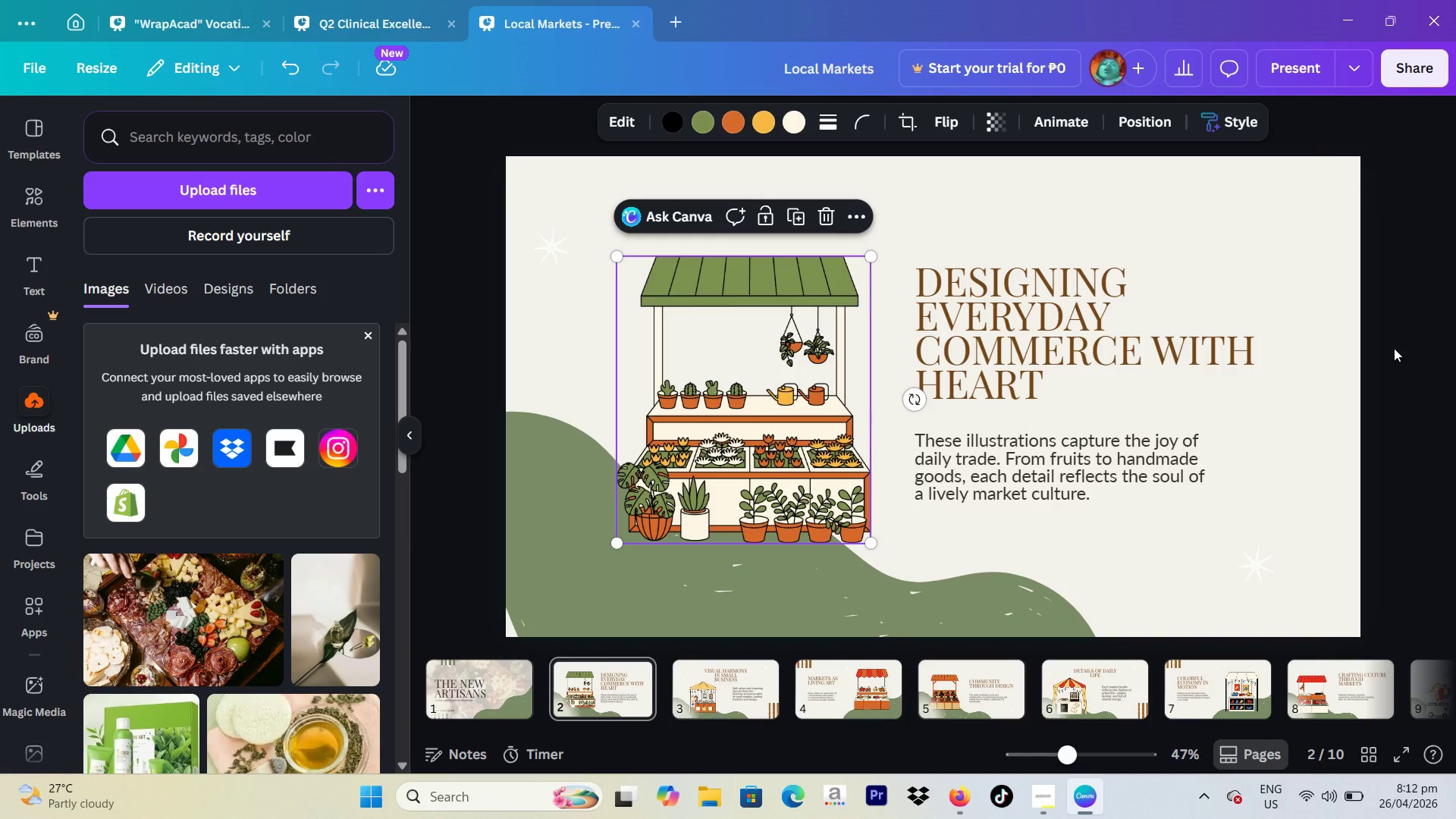 
left_click([468, 691])
 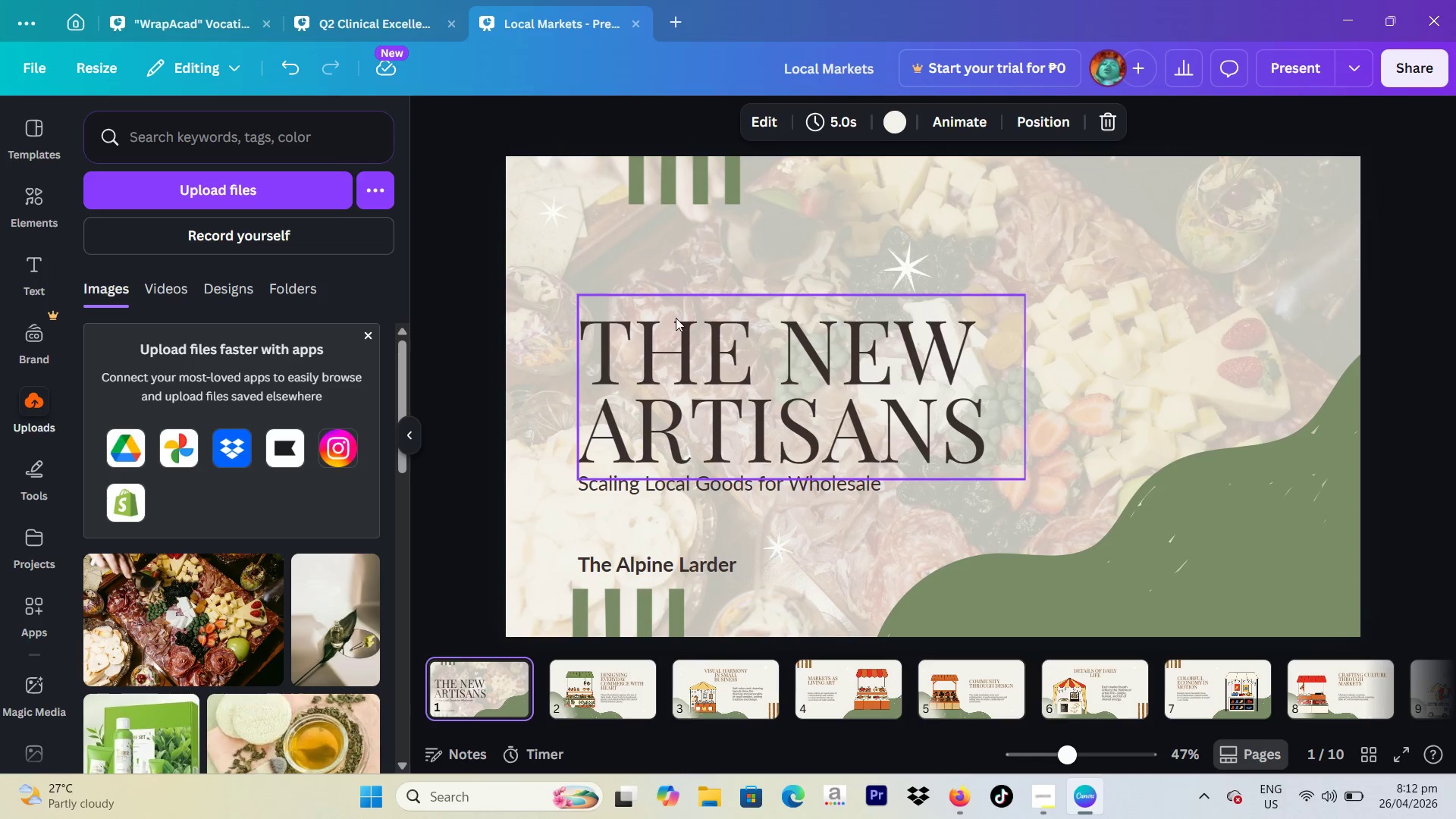 
left_click([676, 318])
 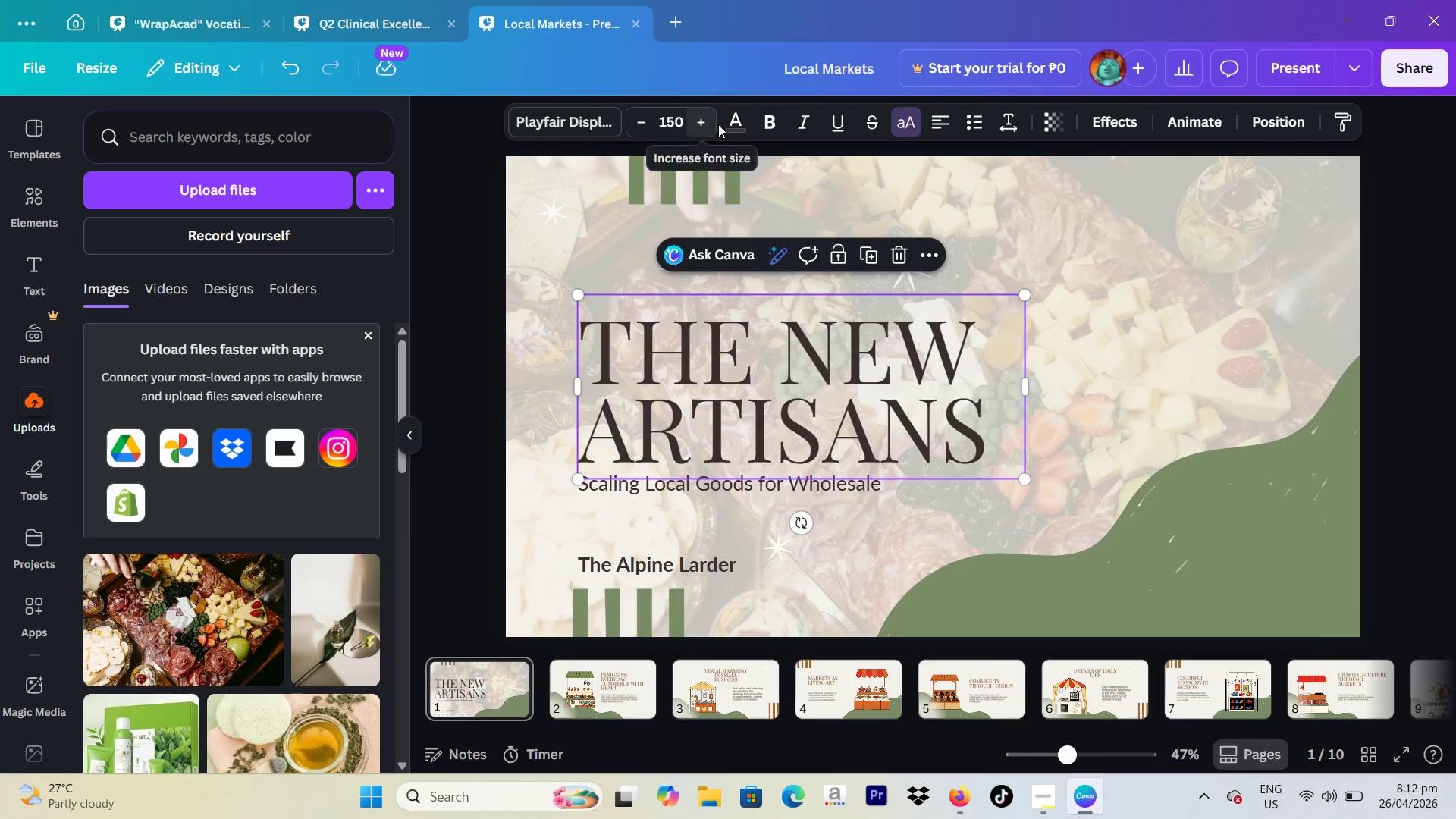 
left_click([726, 124])
 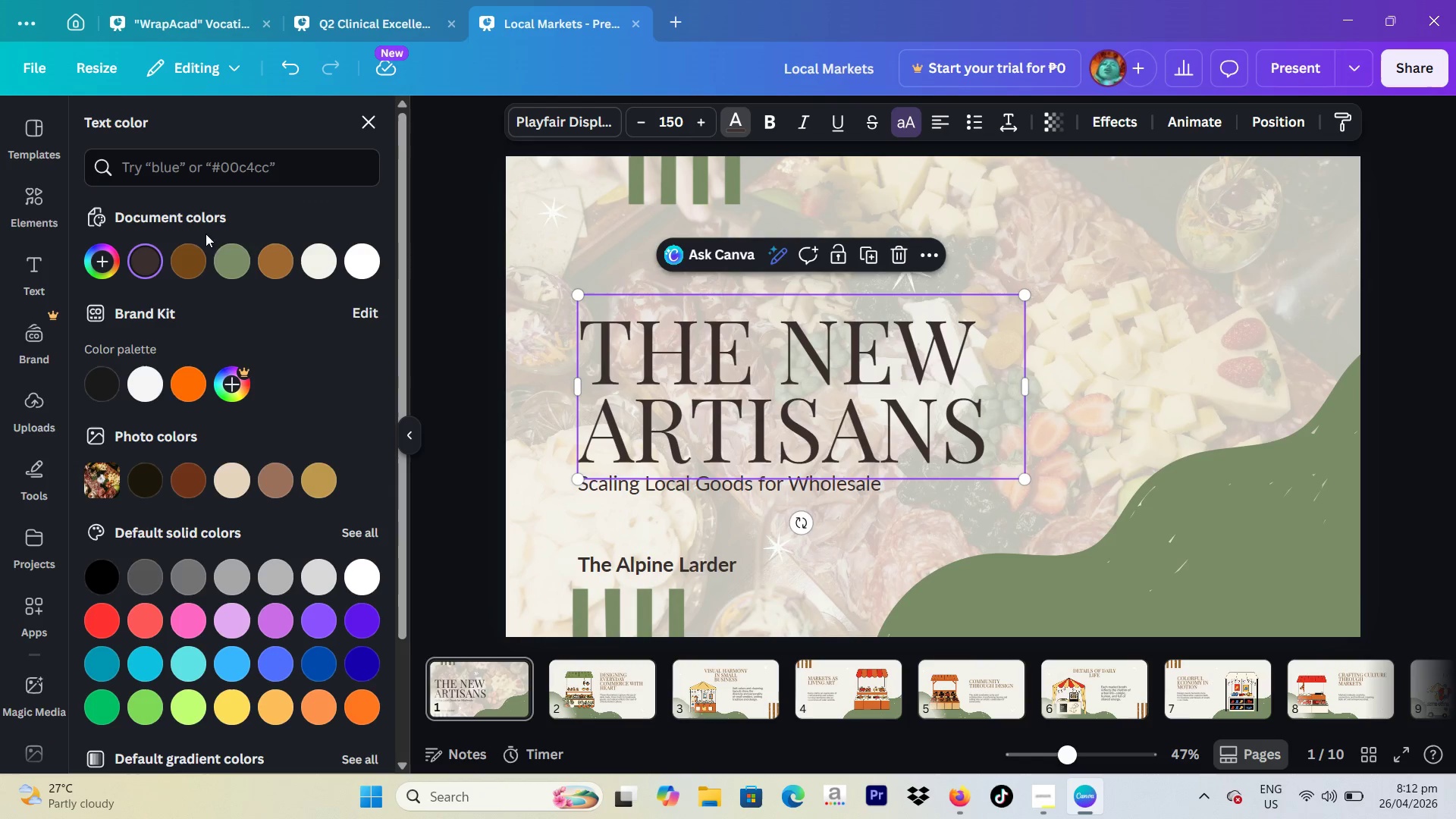 
mouse_move([162, 259])
 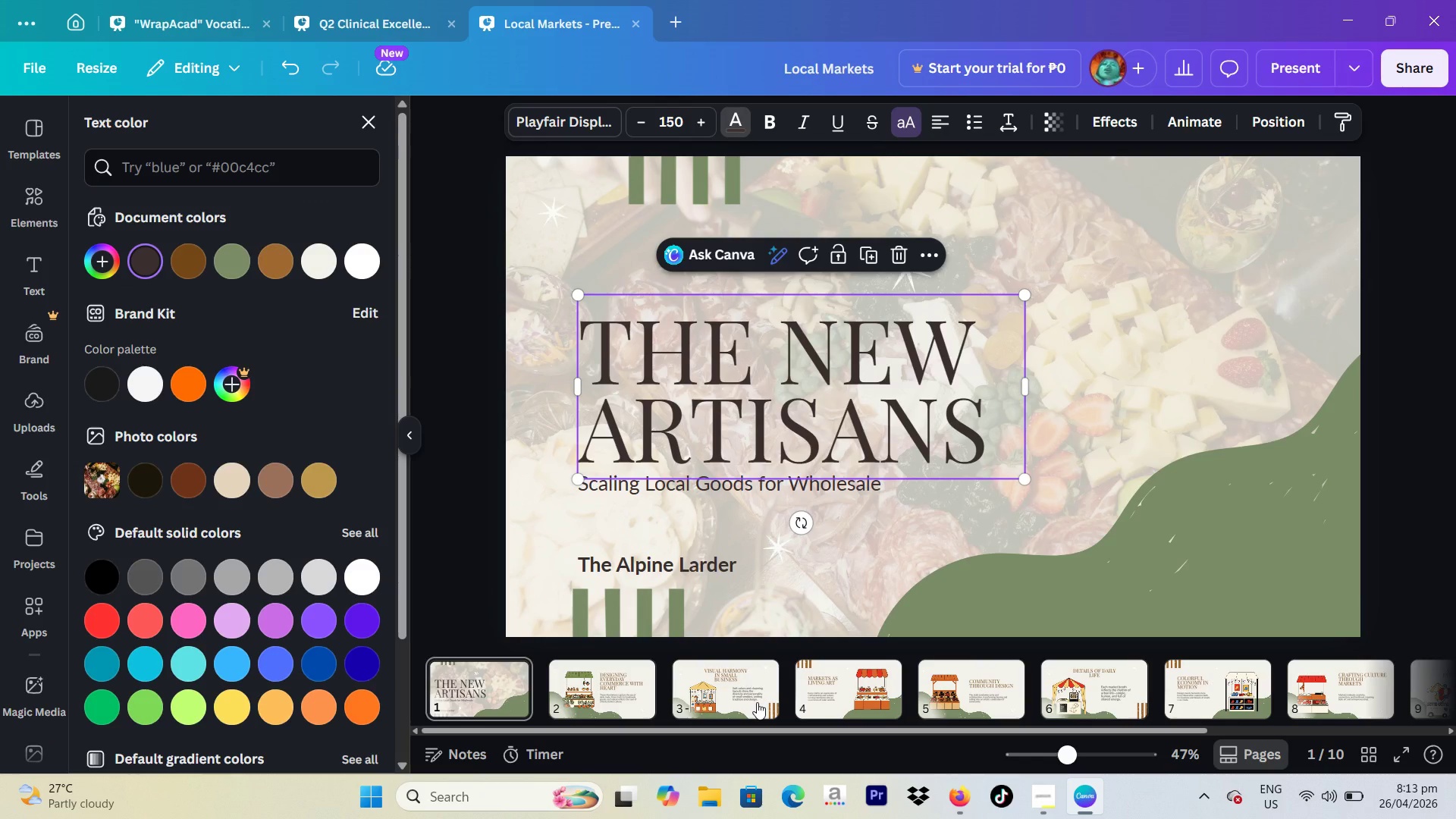 
wait(6.7)
 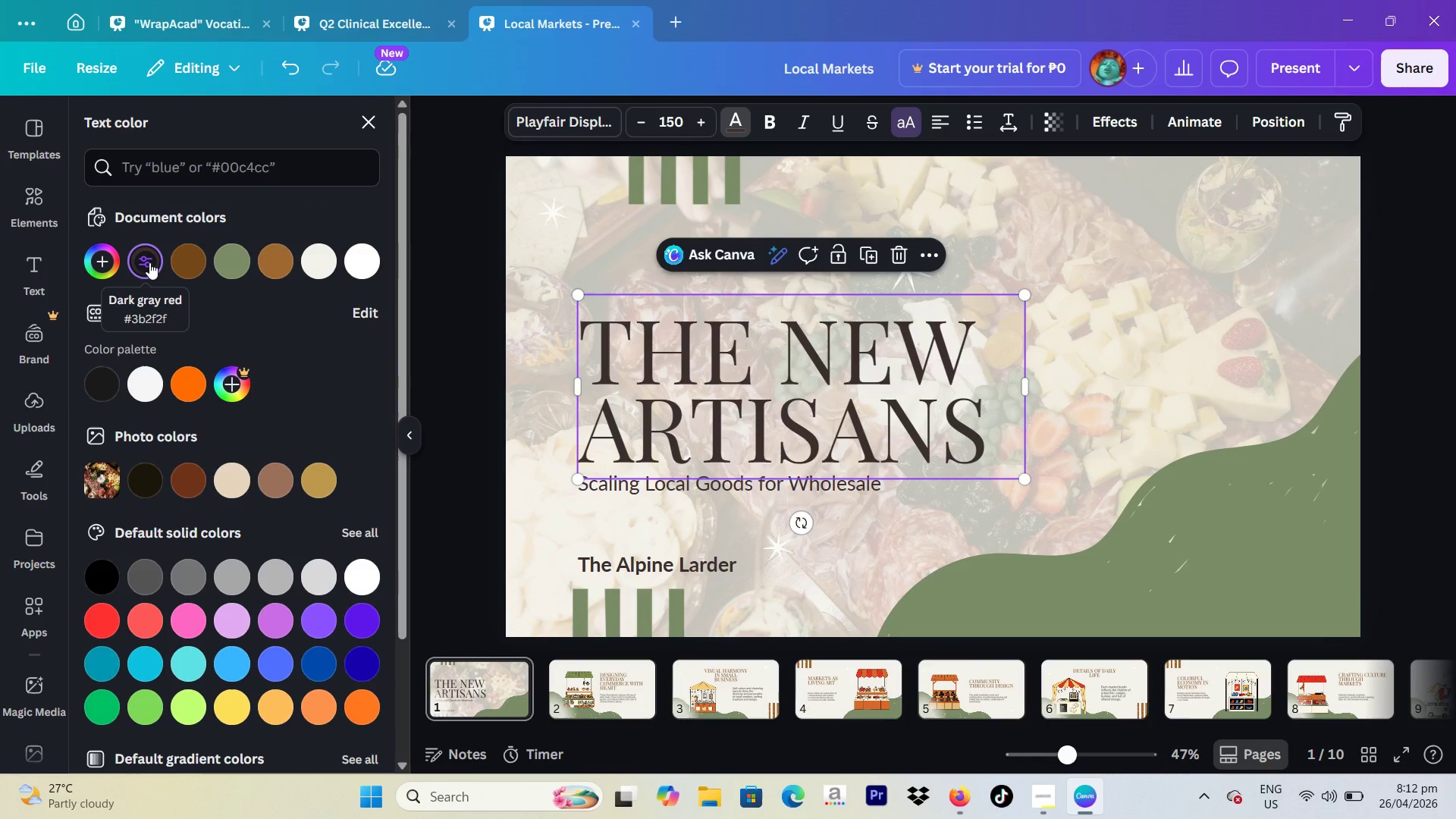 
left_click([645, 489])
 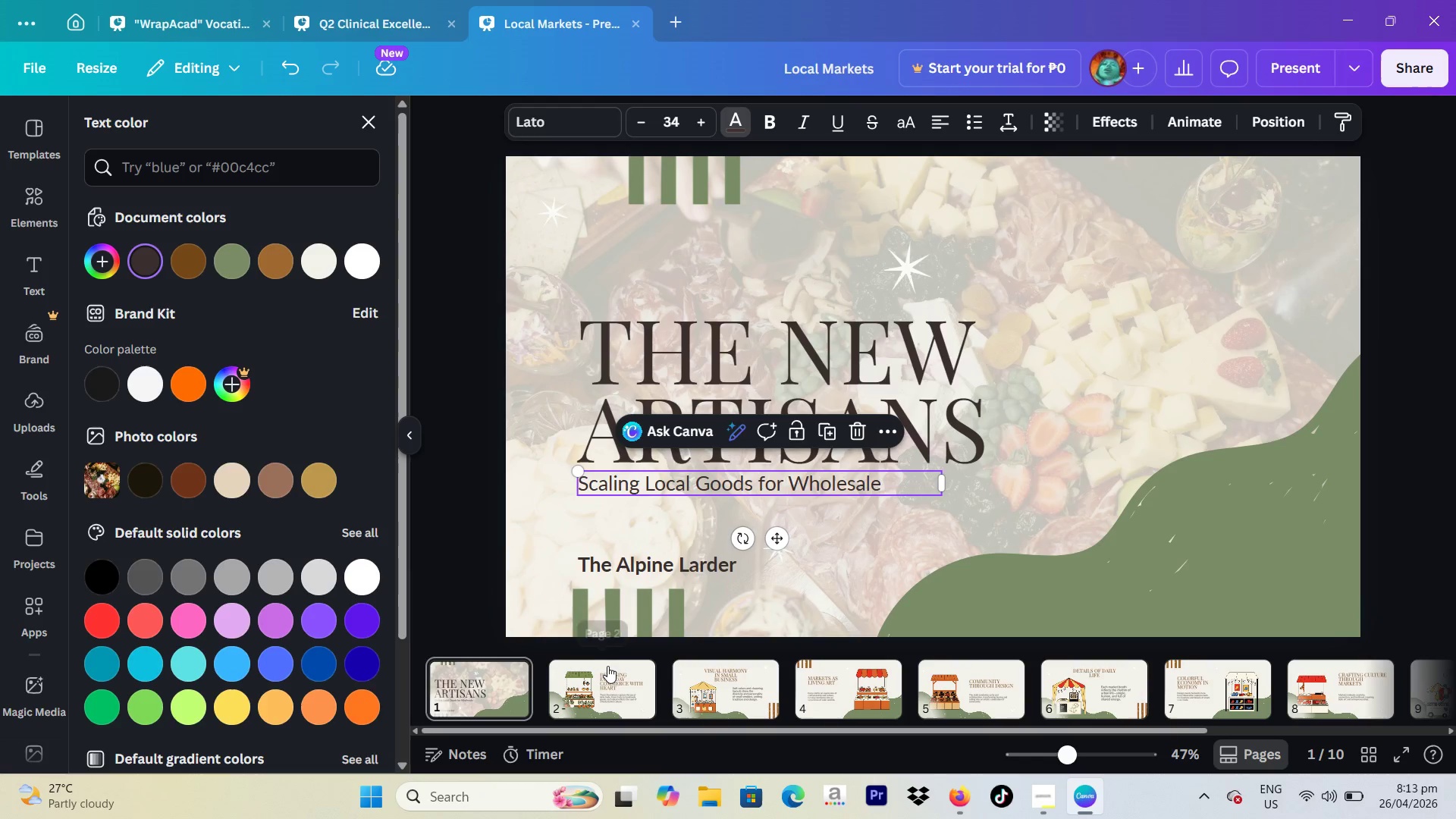 
left_click([612, 666])
 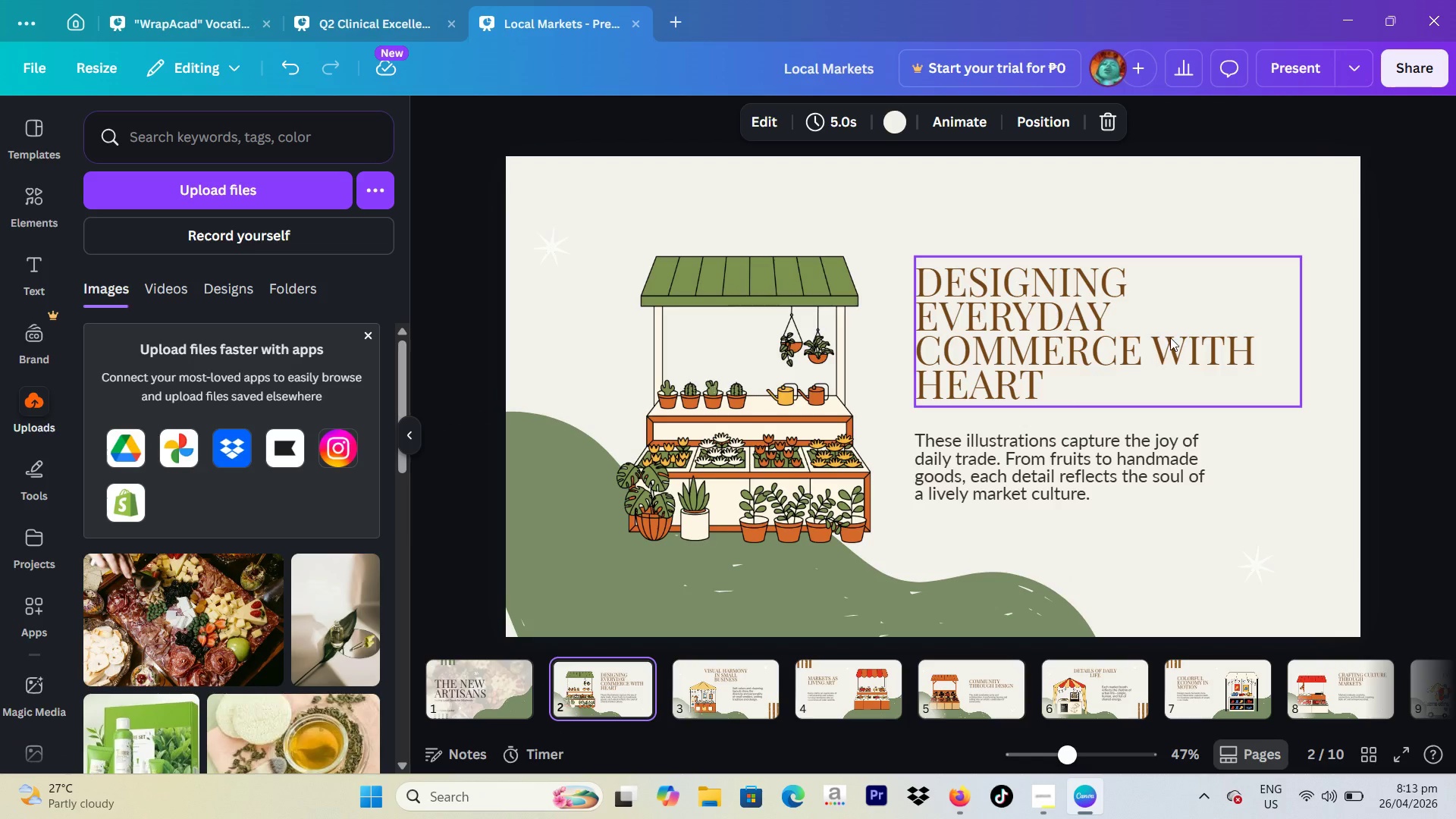 
left_click([1170, 336])
 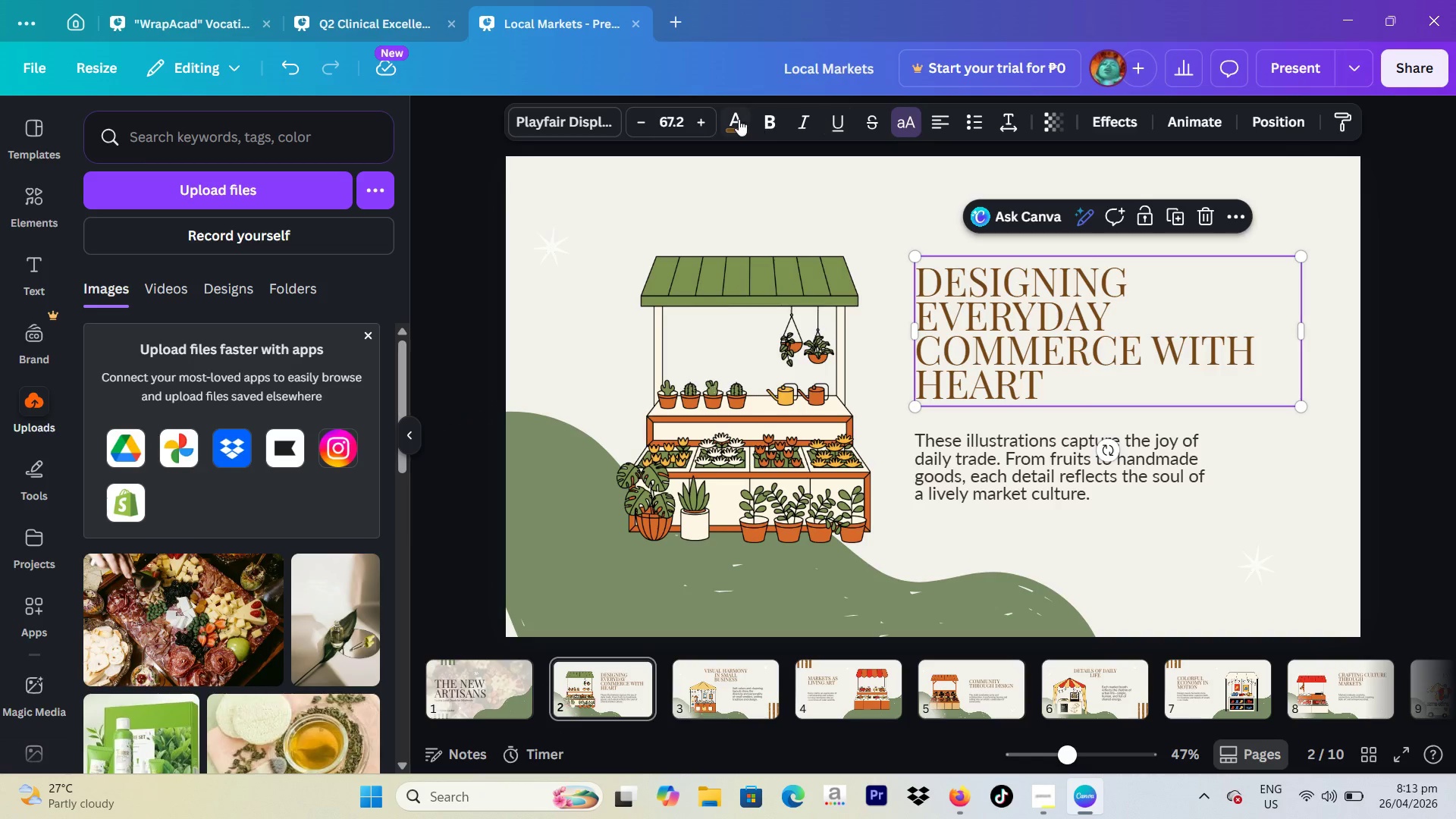 
left_click([739, 119])
 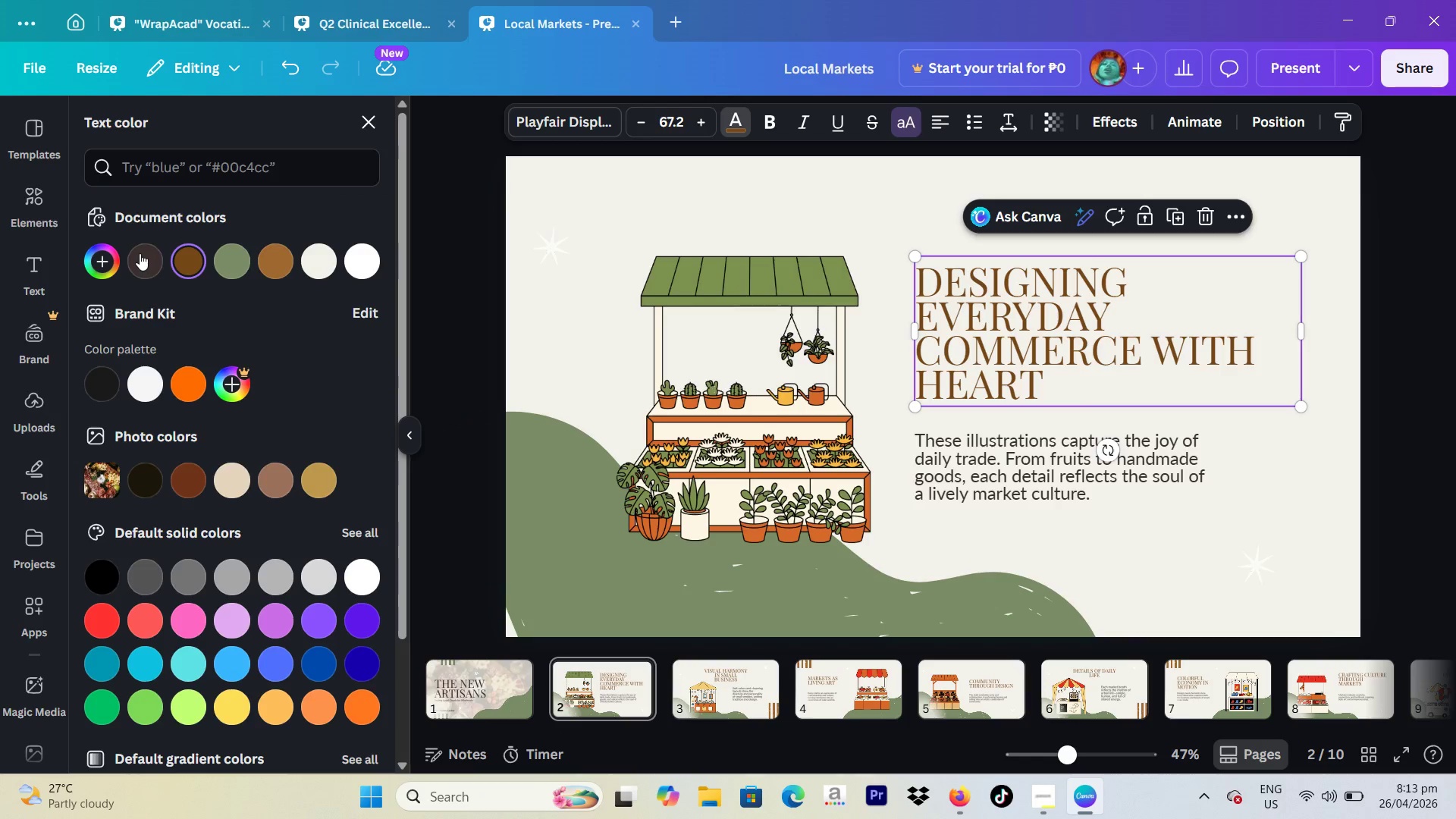 
left_click([140, 253])
 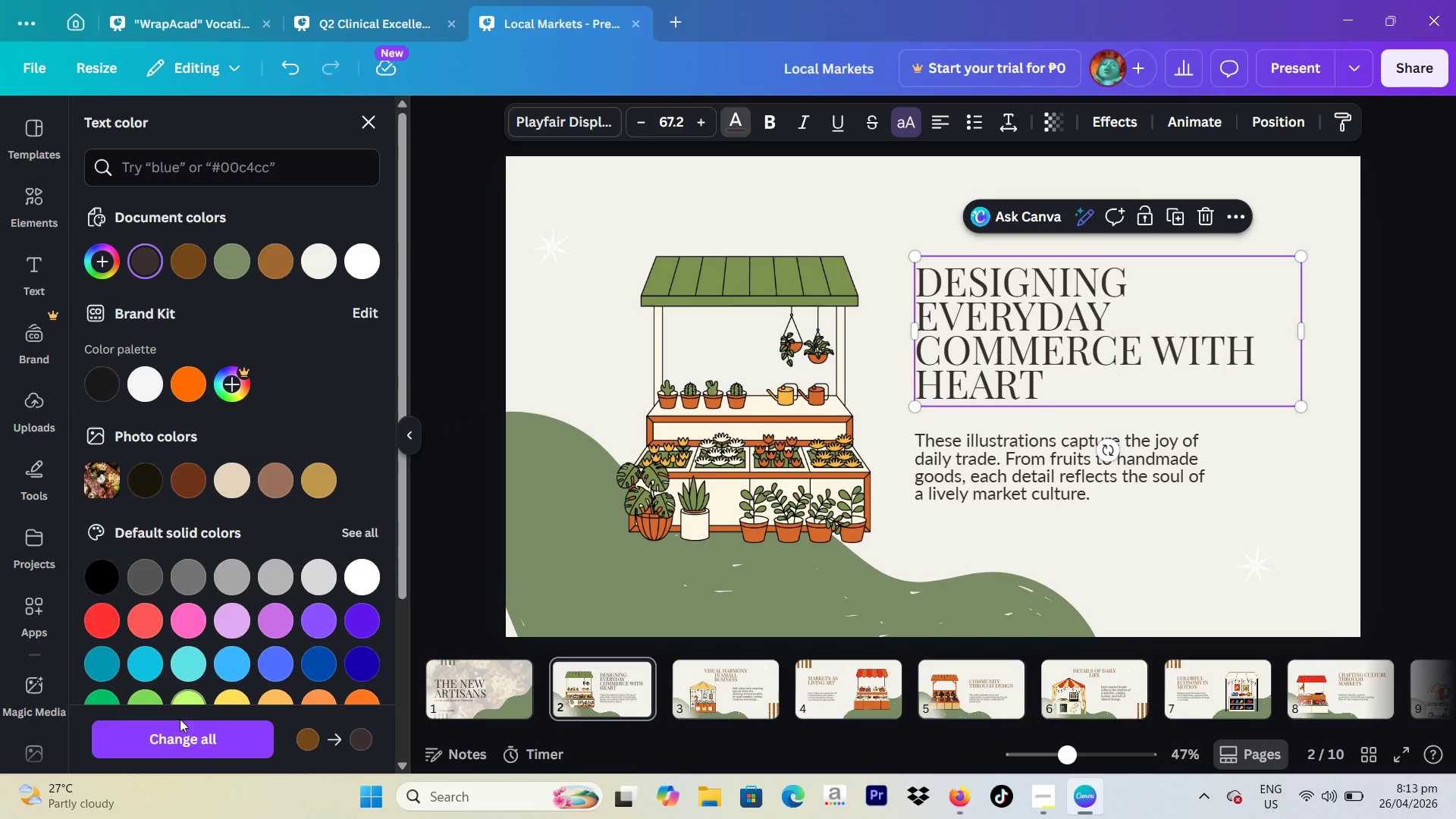 
left_click([181, 728])
 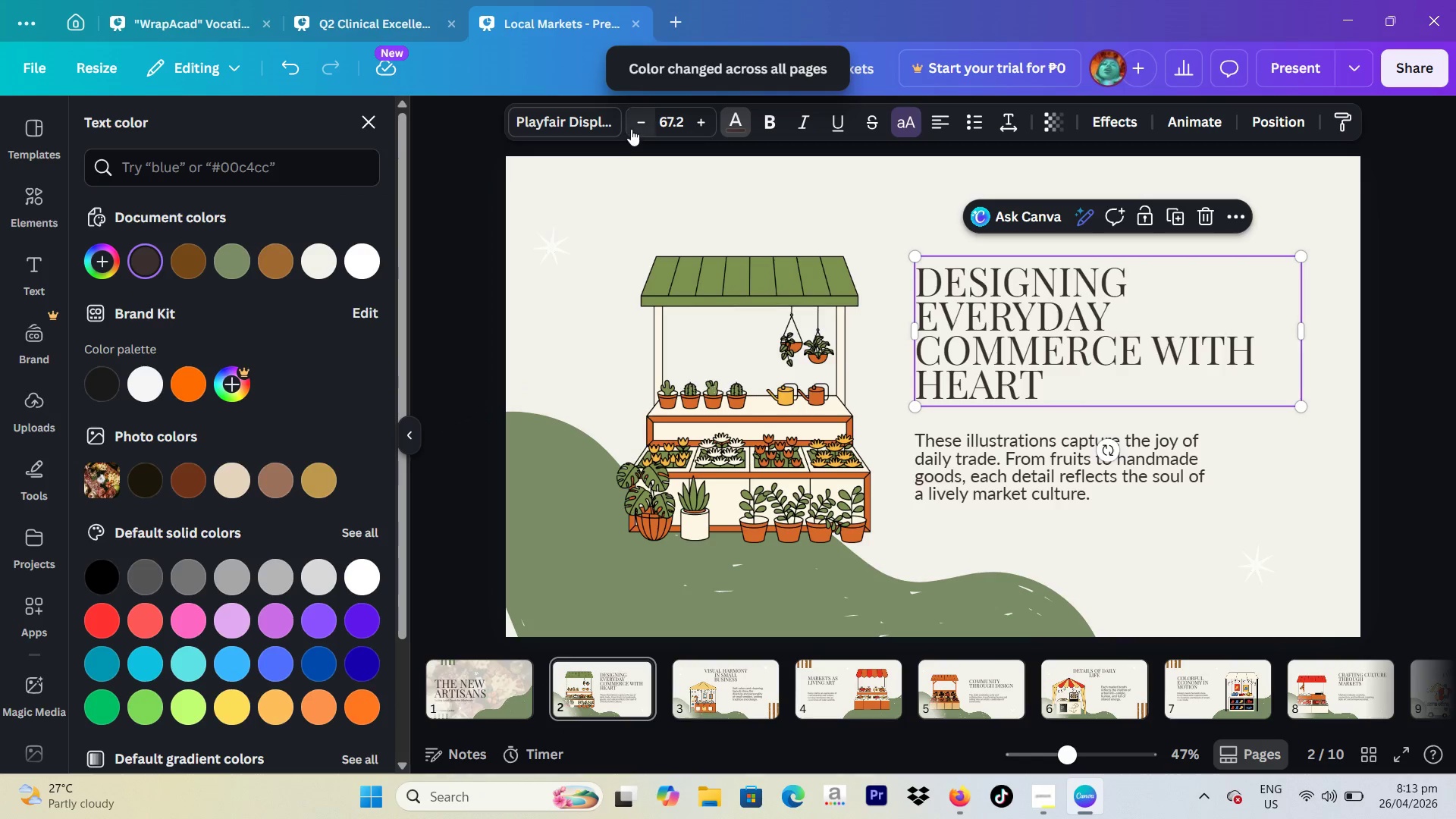 
left_click([681, 115])
 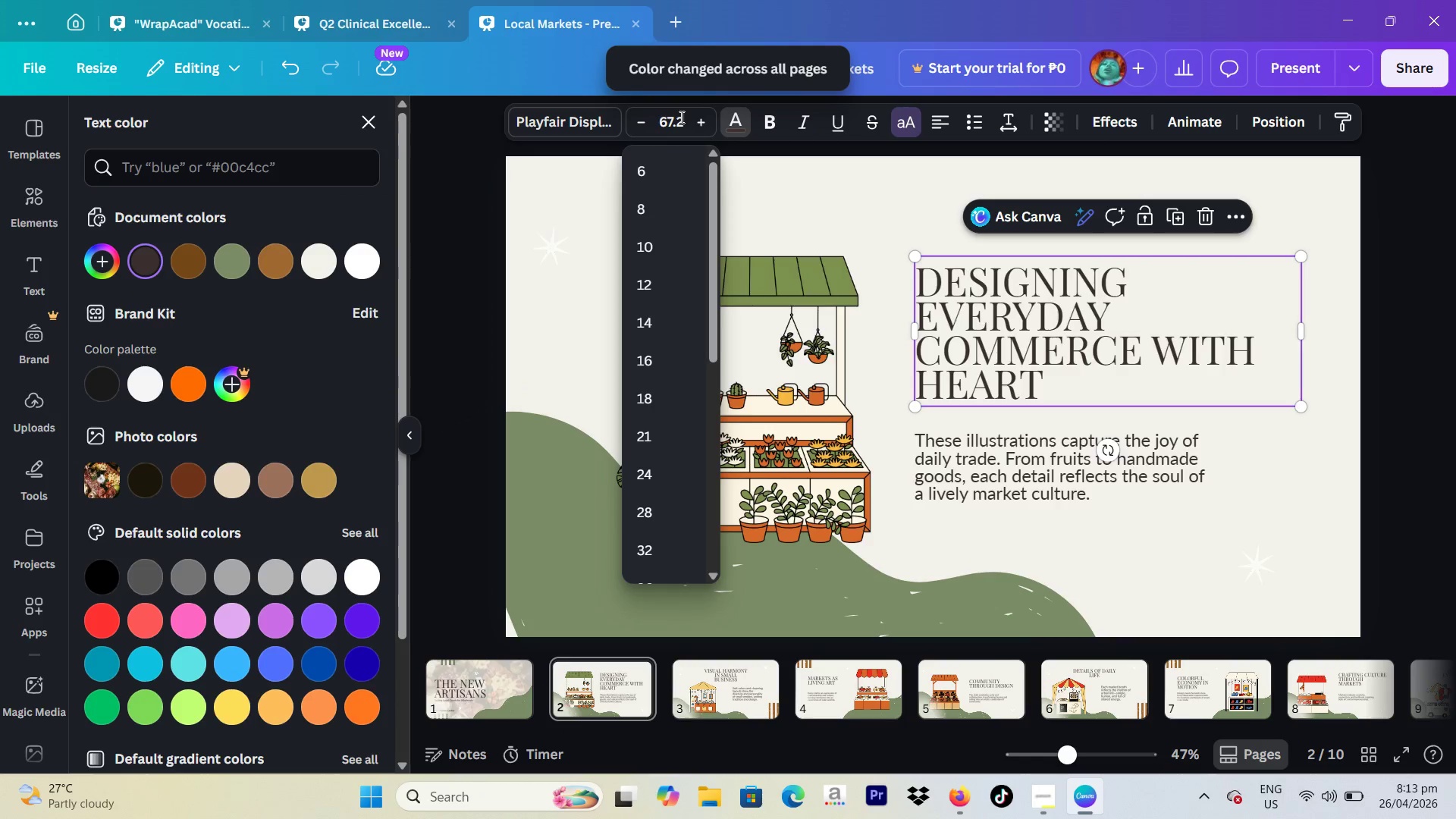 
key(Backspace)
 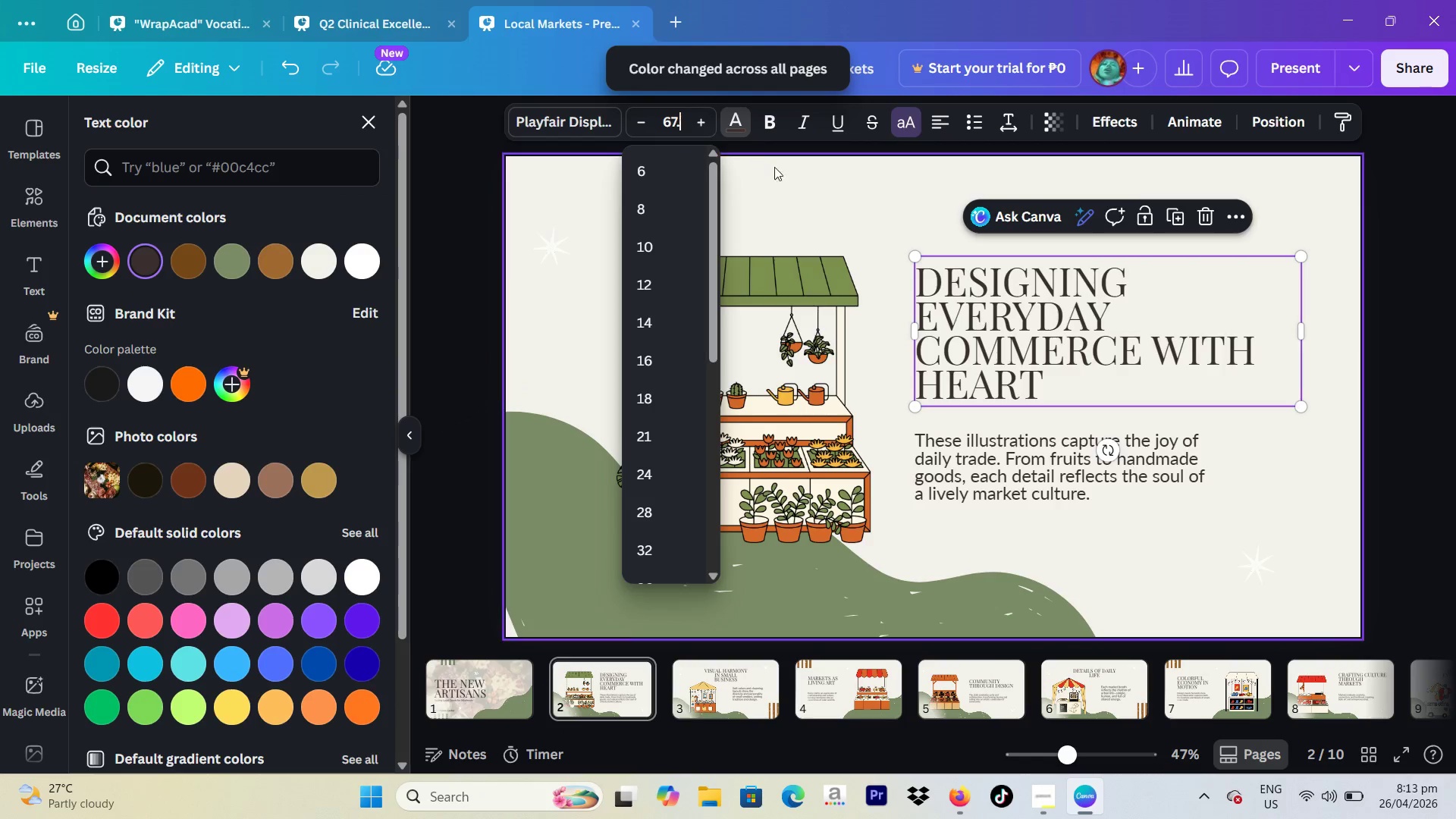 
key(Enter)
 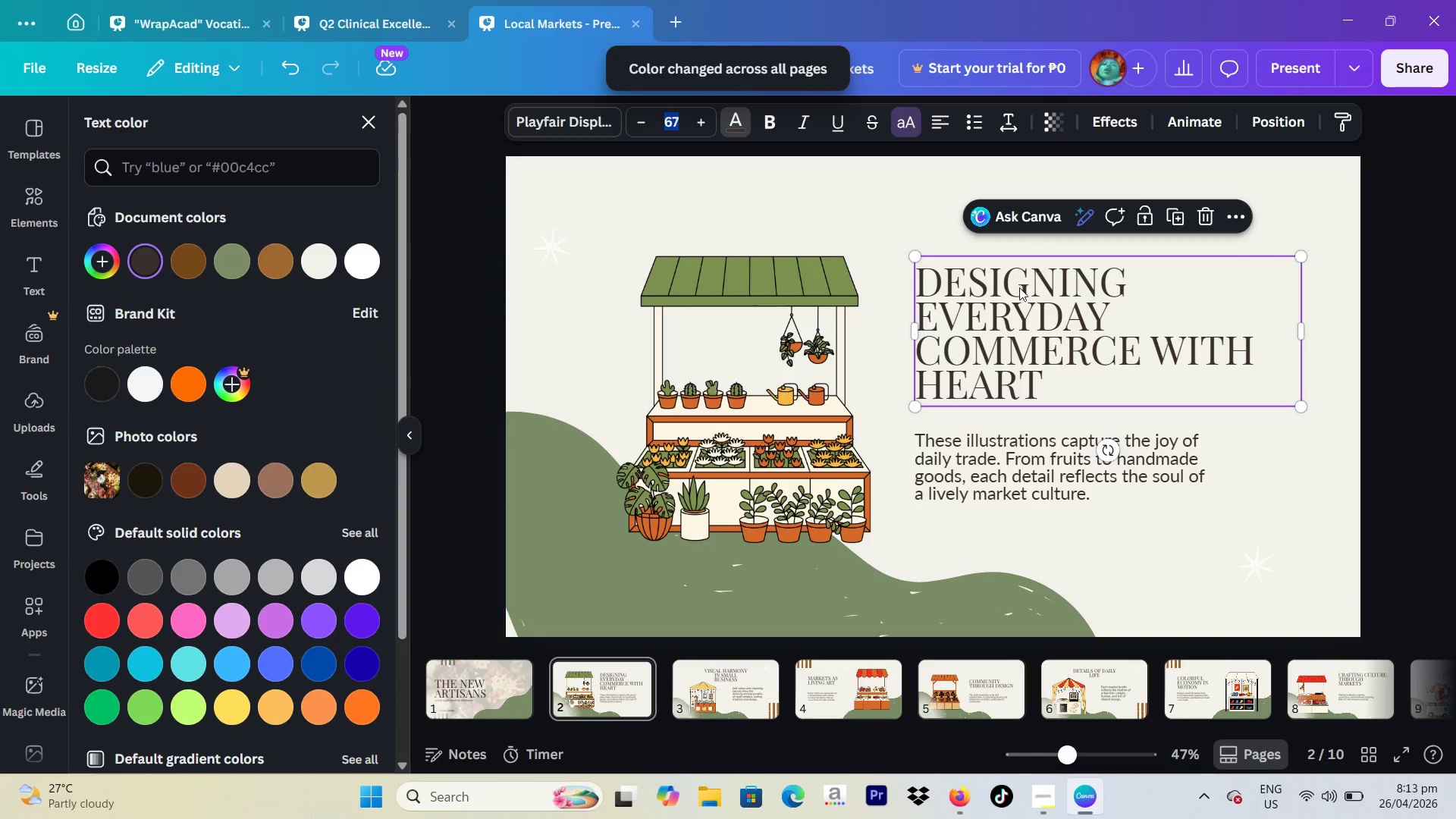 
left_click([1019, 287])
 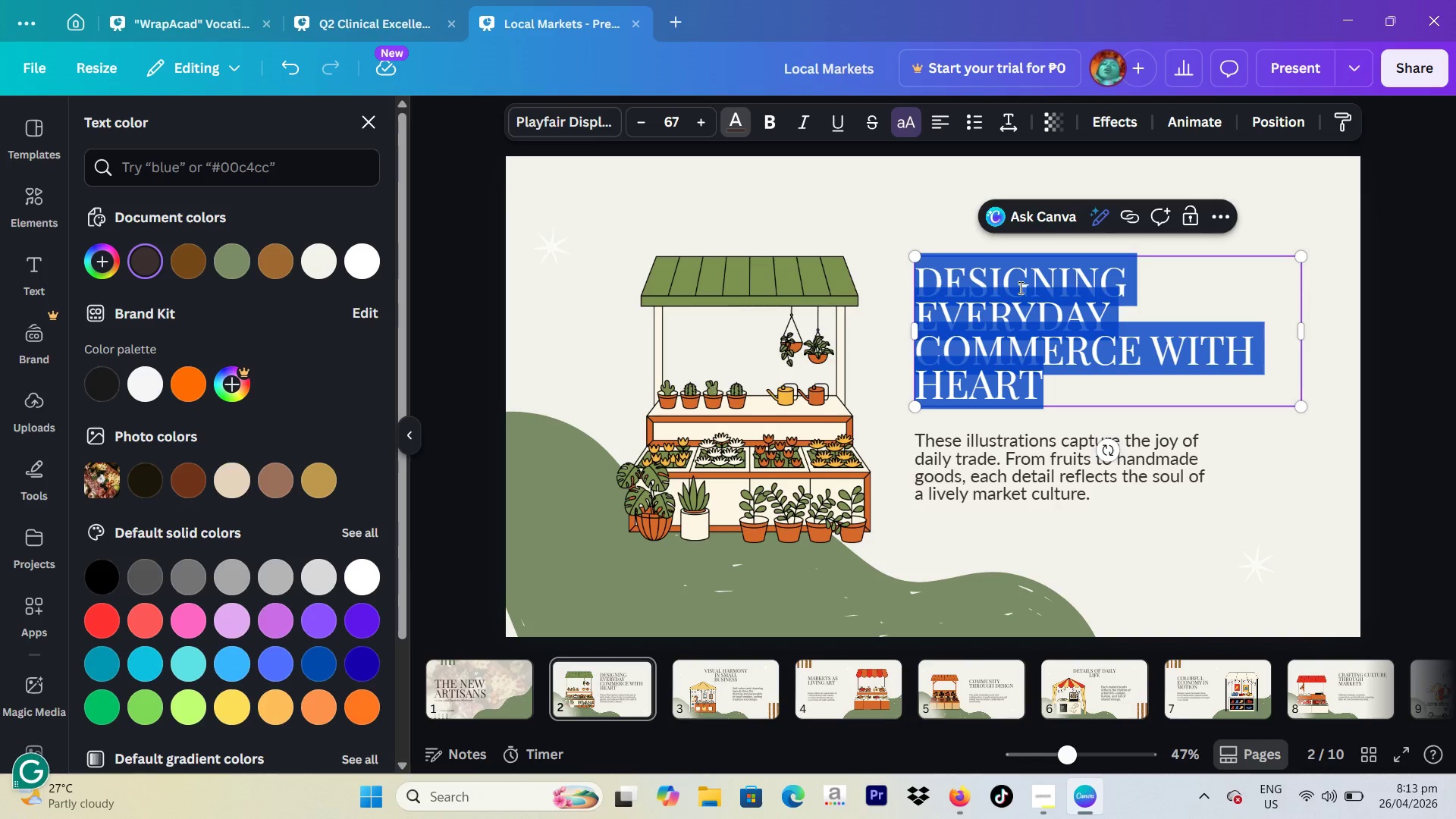 
type(Our mission)
 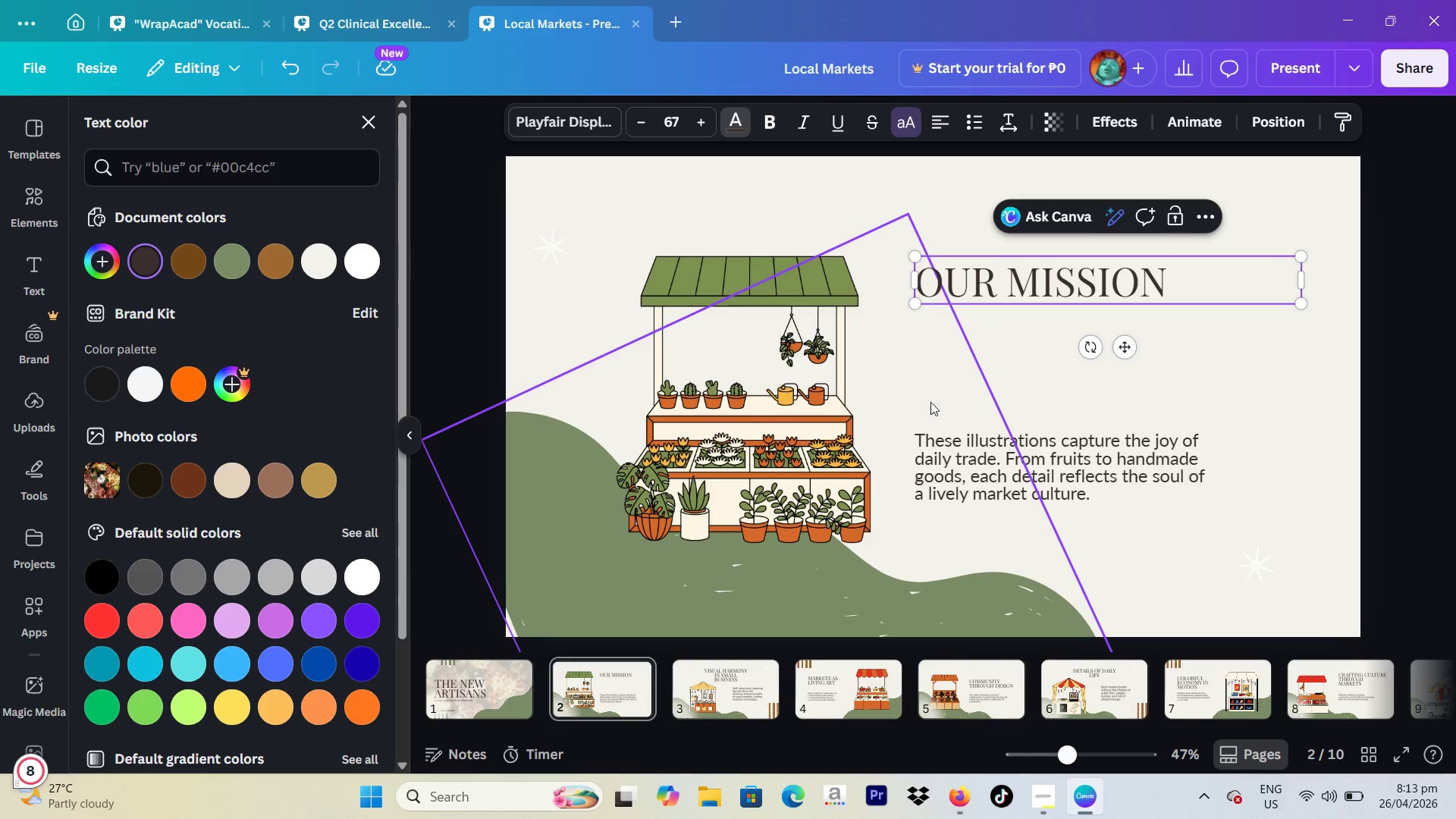 
left_click([998, 443])
 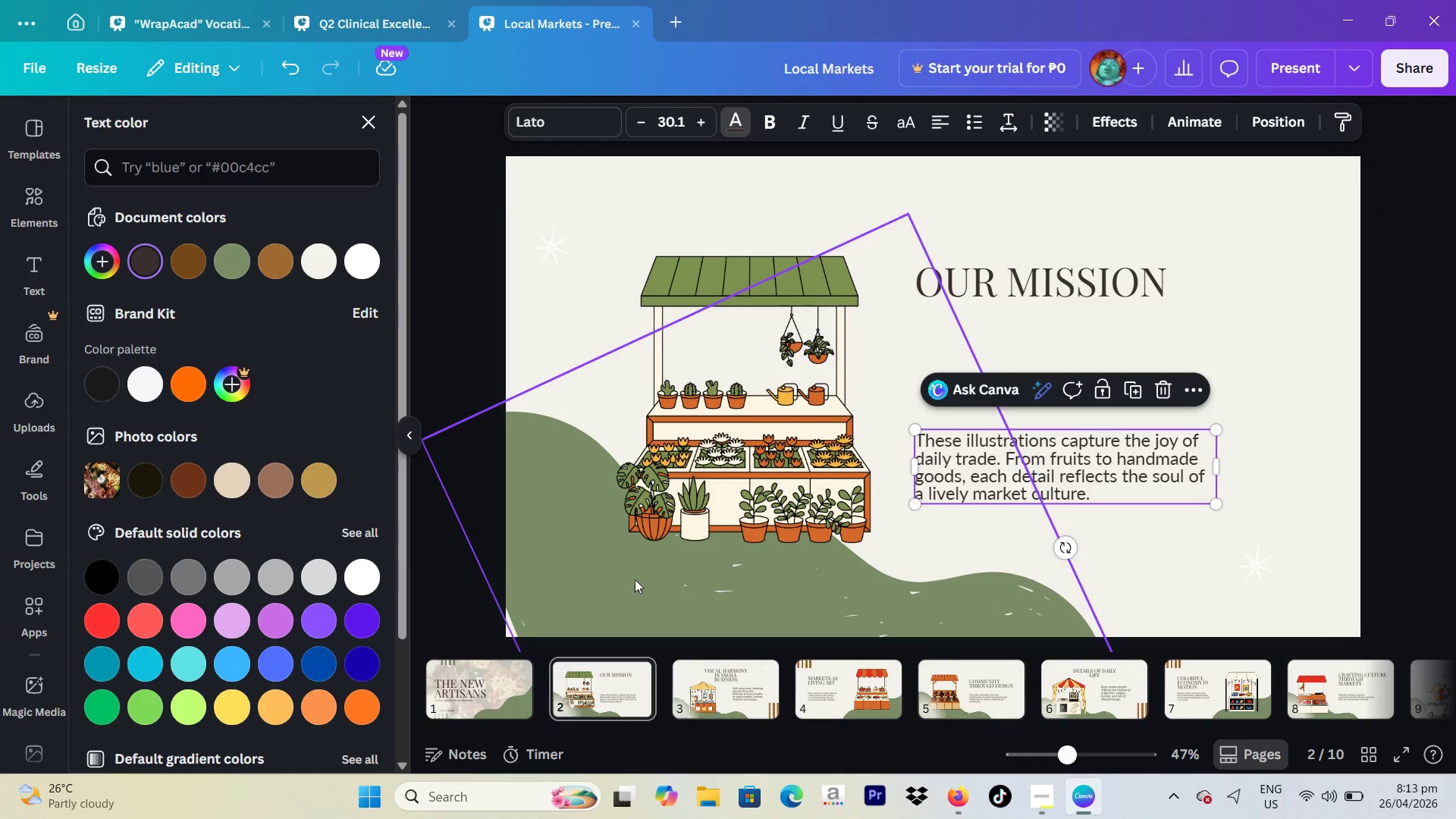 
wait(7.81)
 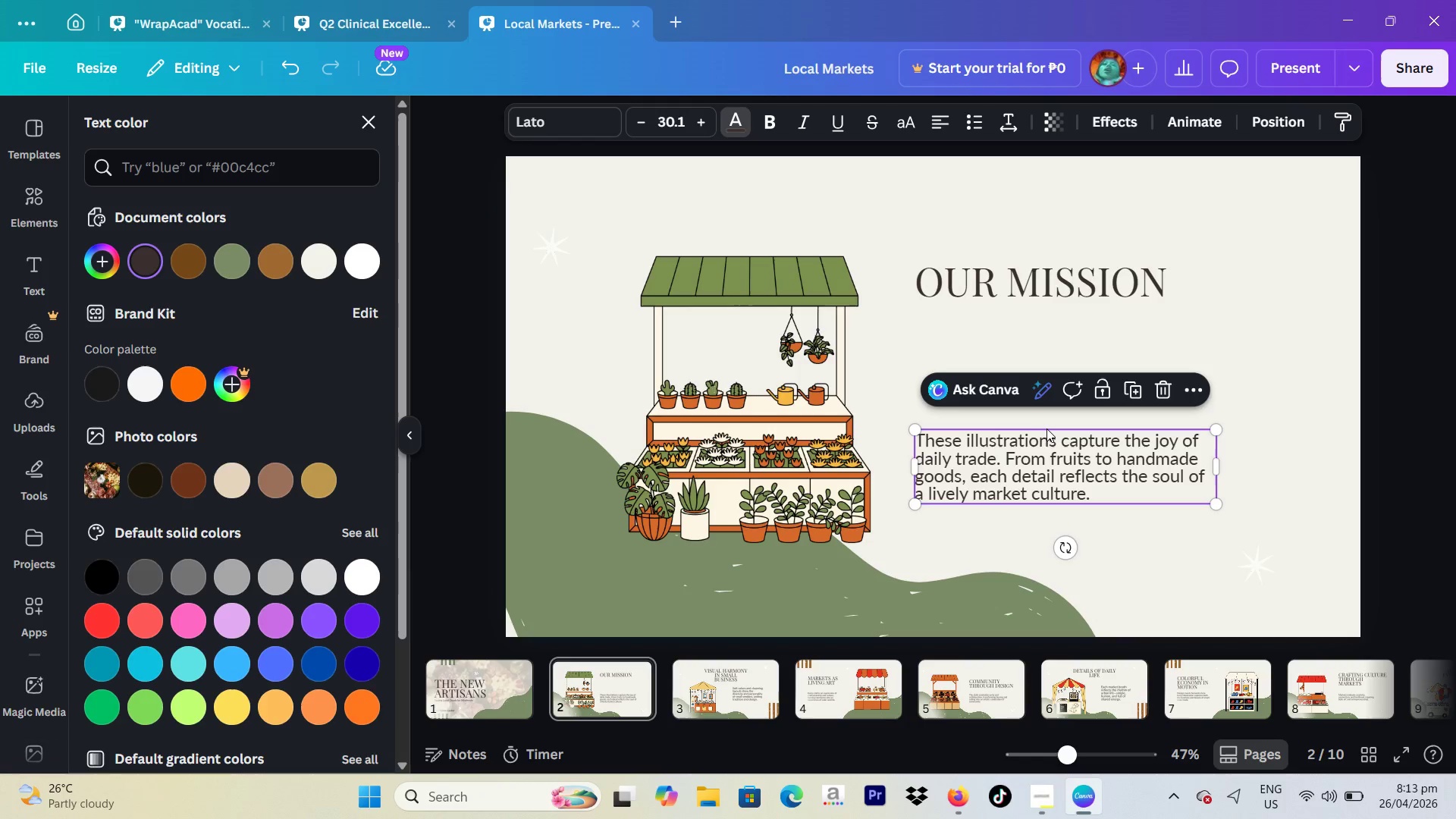 
left_click([1055, 482])
 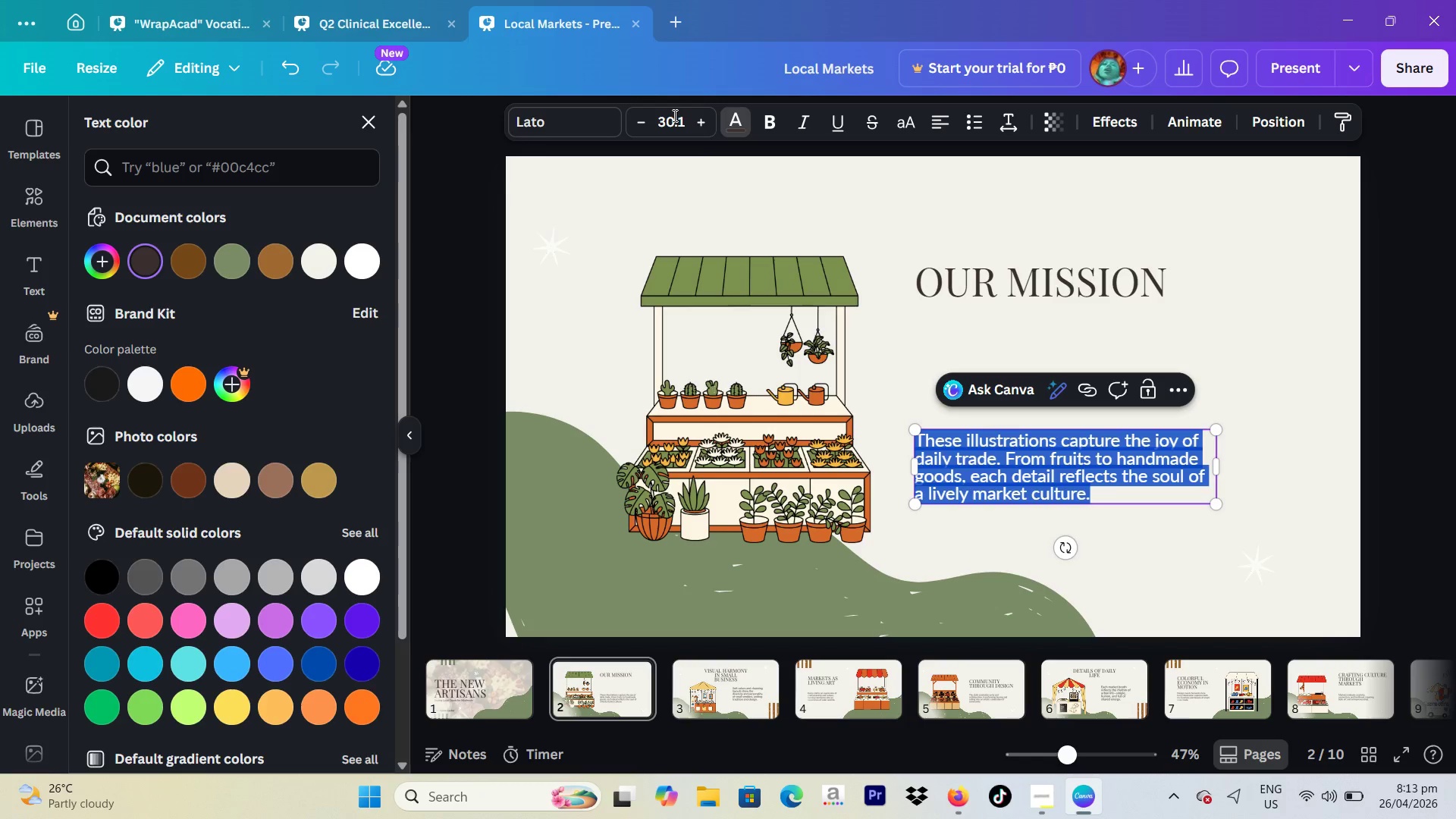 
left_click([685, 115])
 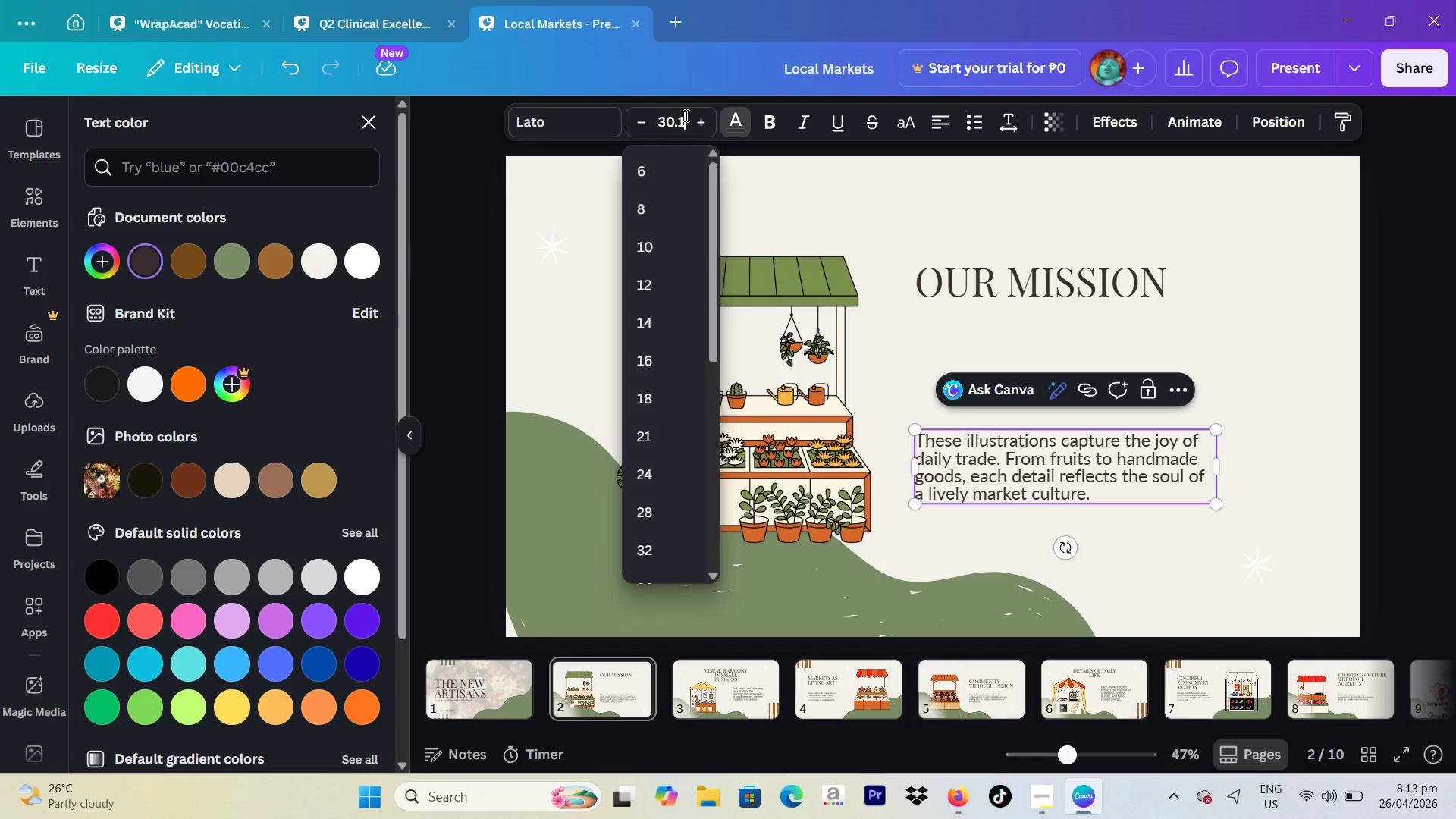 
key(Backspace)
 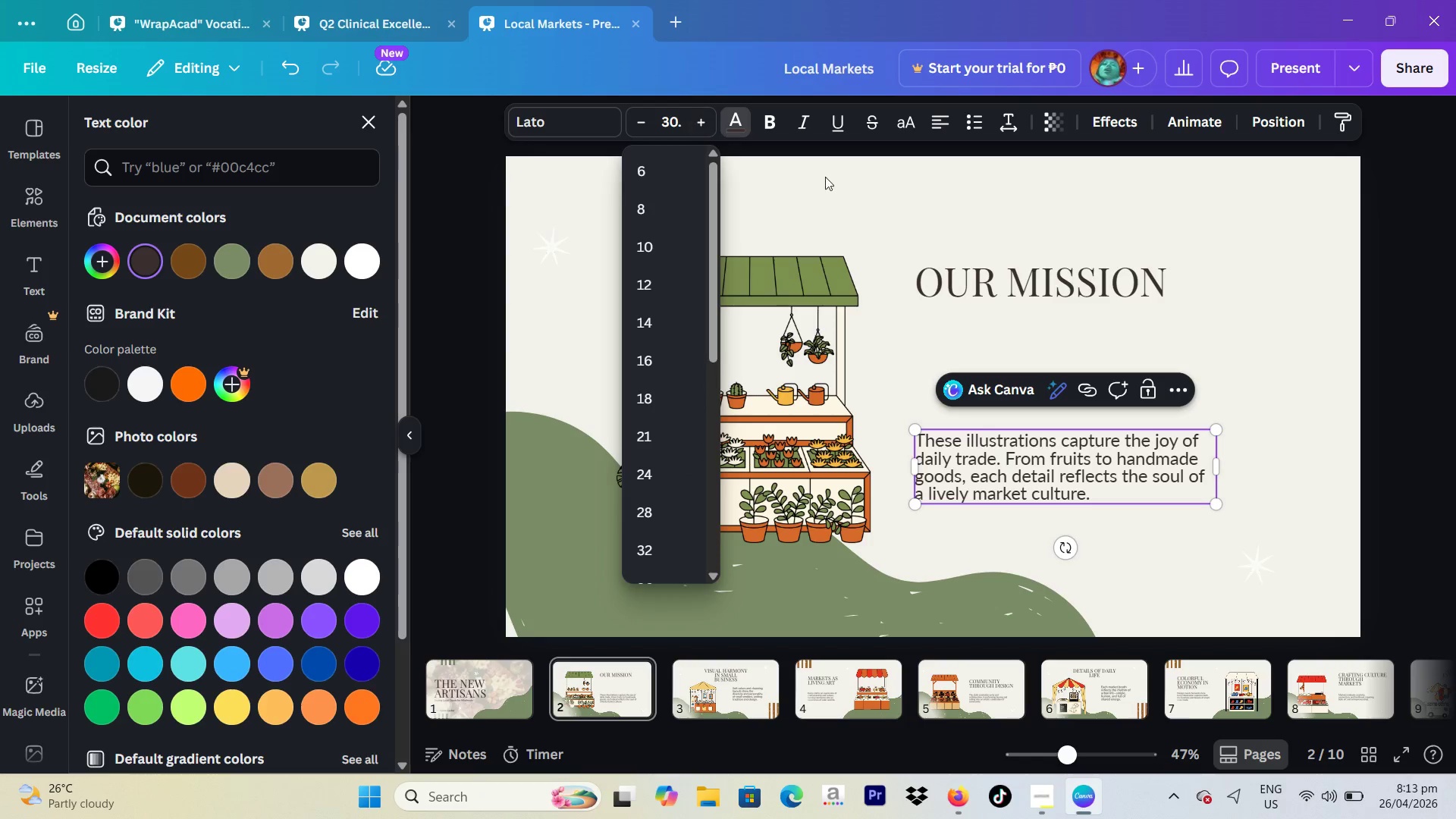 
key(Enter)
 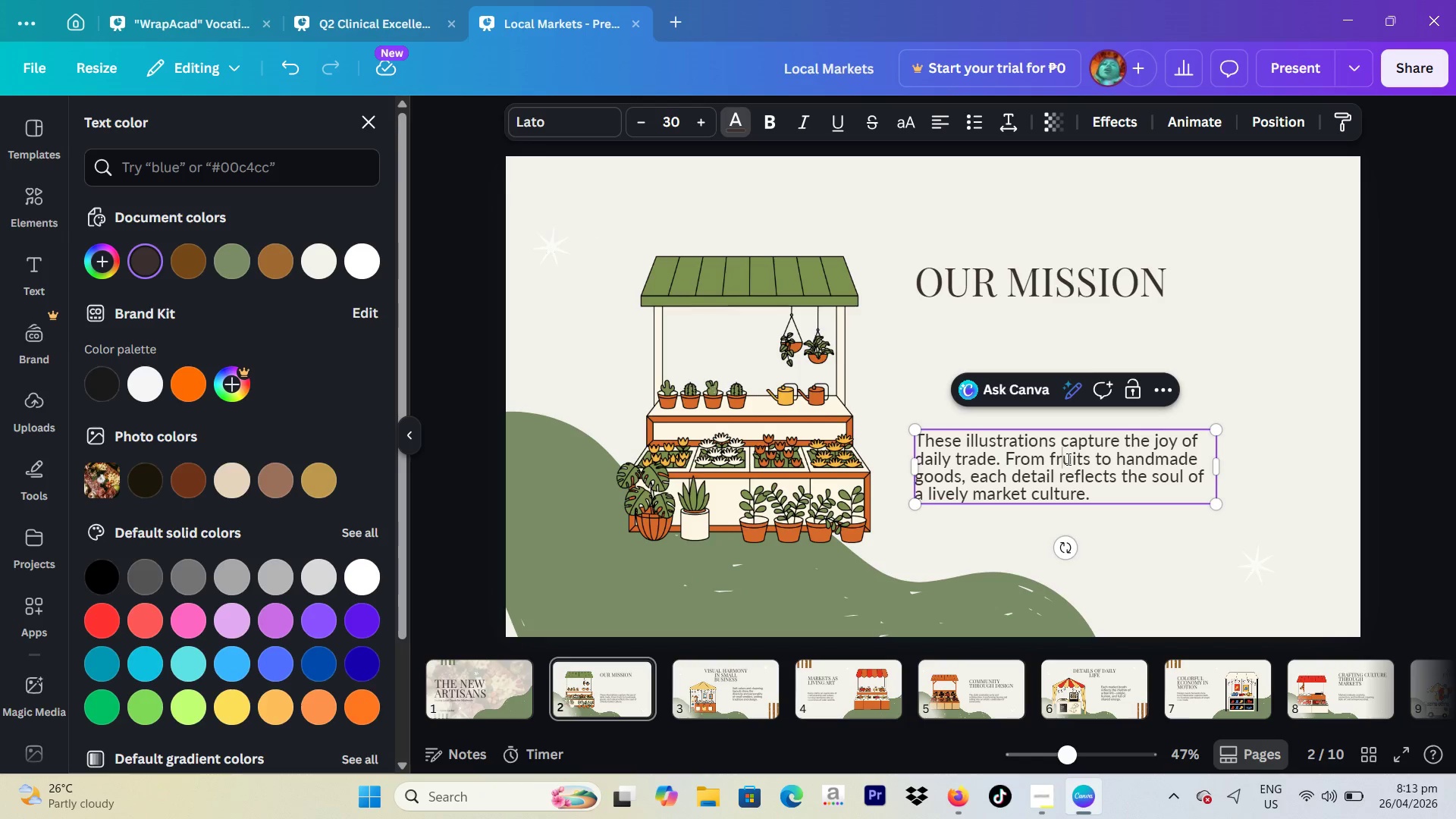 
double_click([1067, 459])
 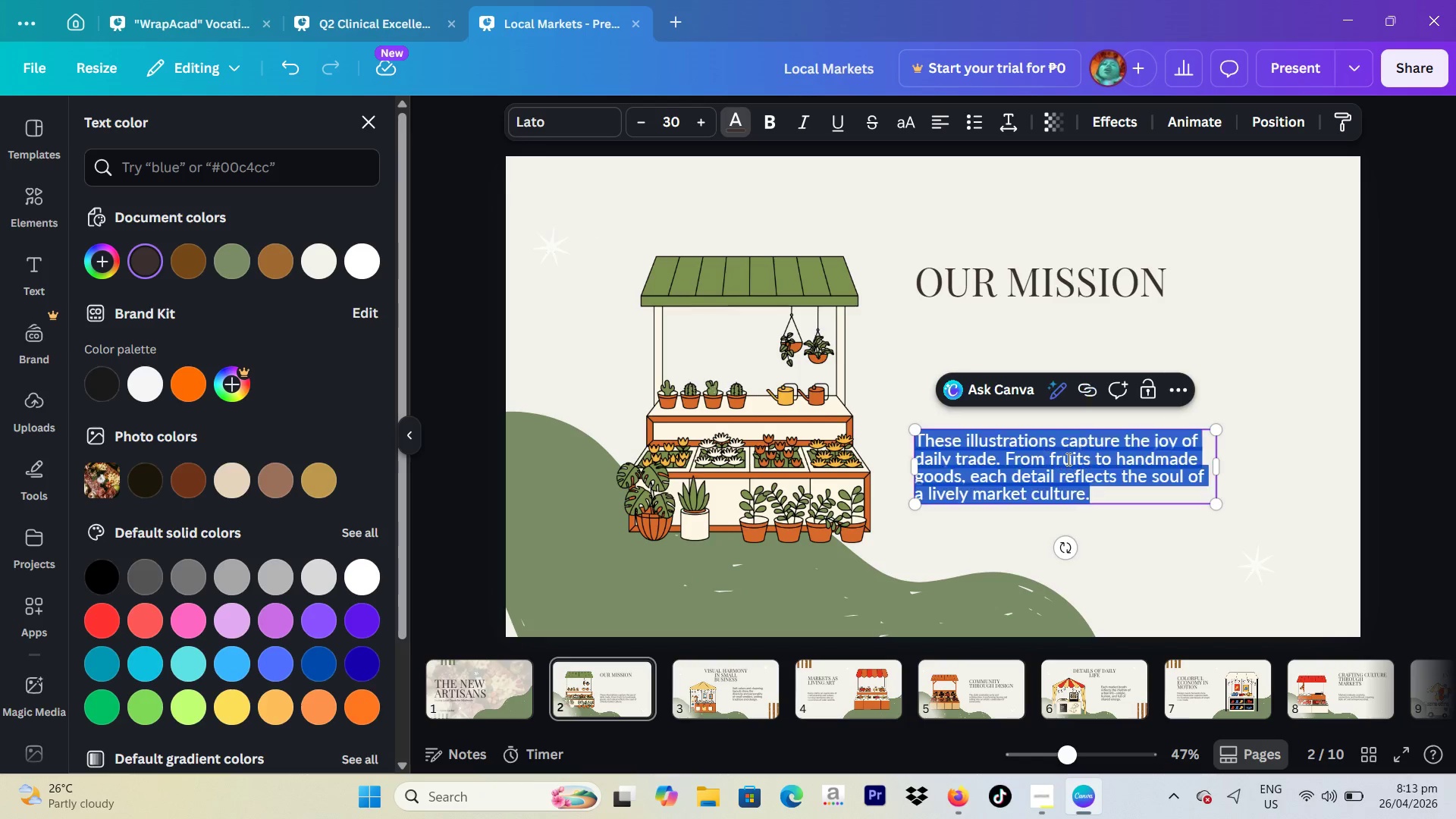 
triple_click([1067, 459])
 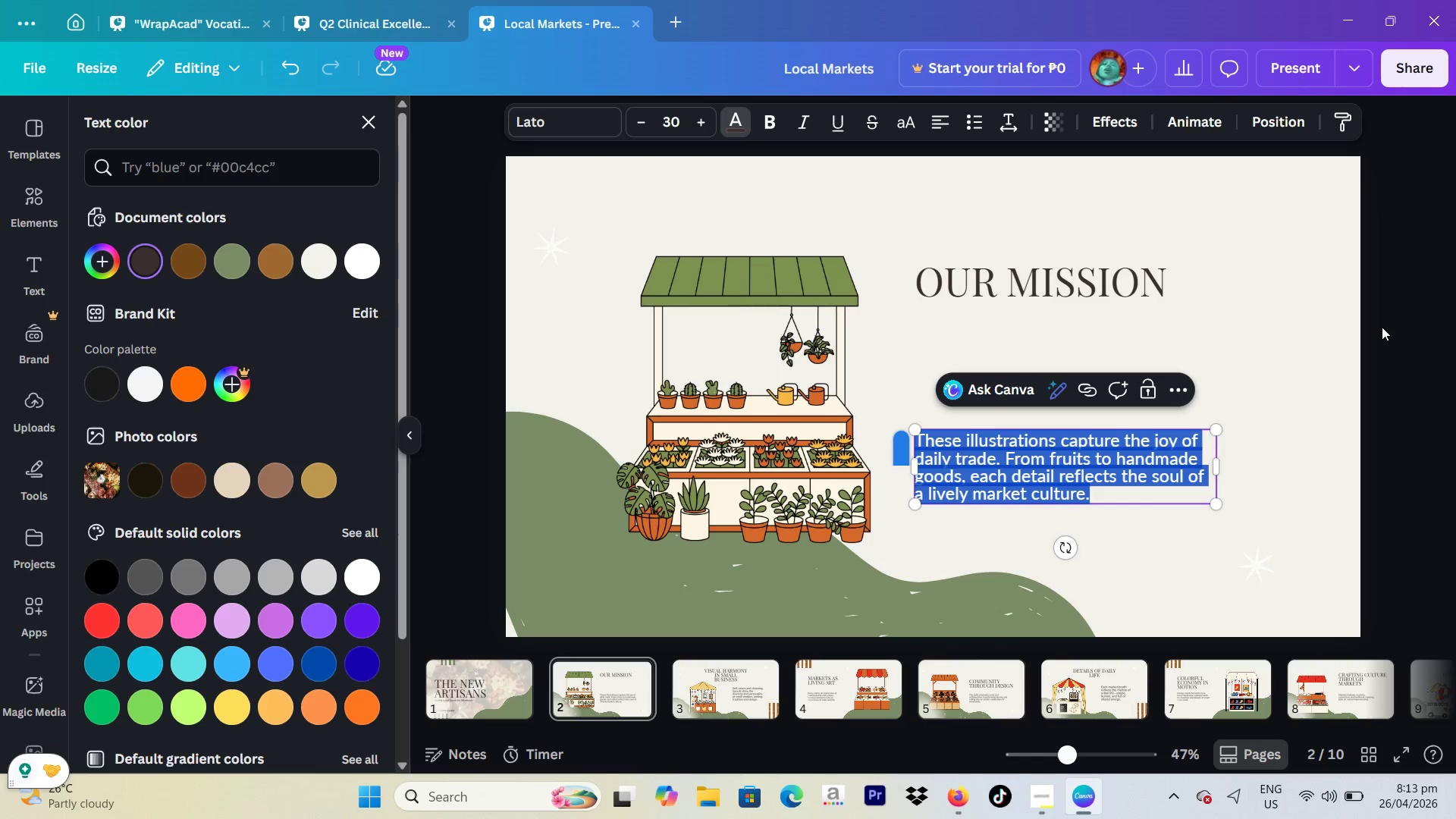 
left_click([993, 274])
 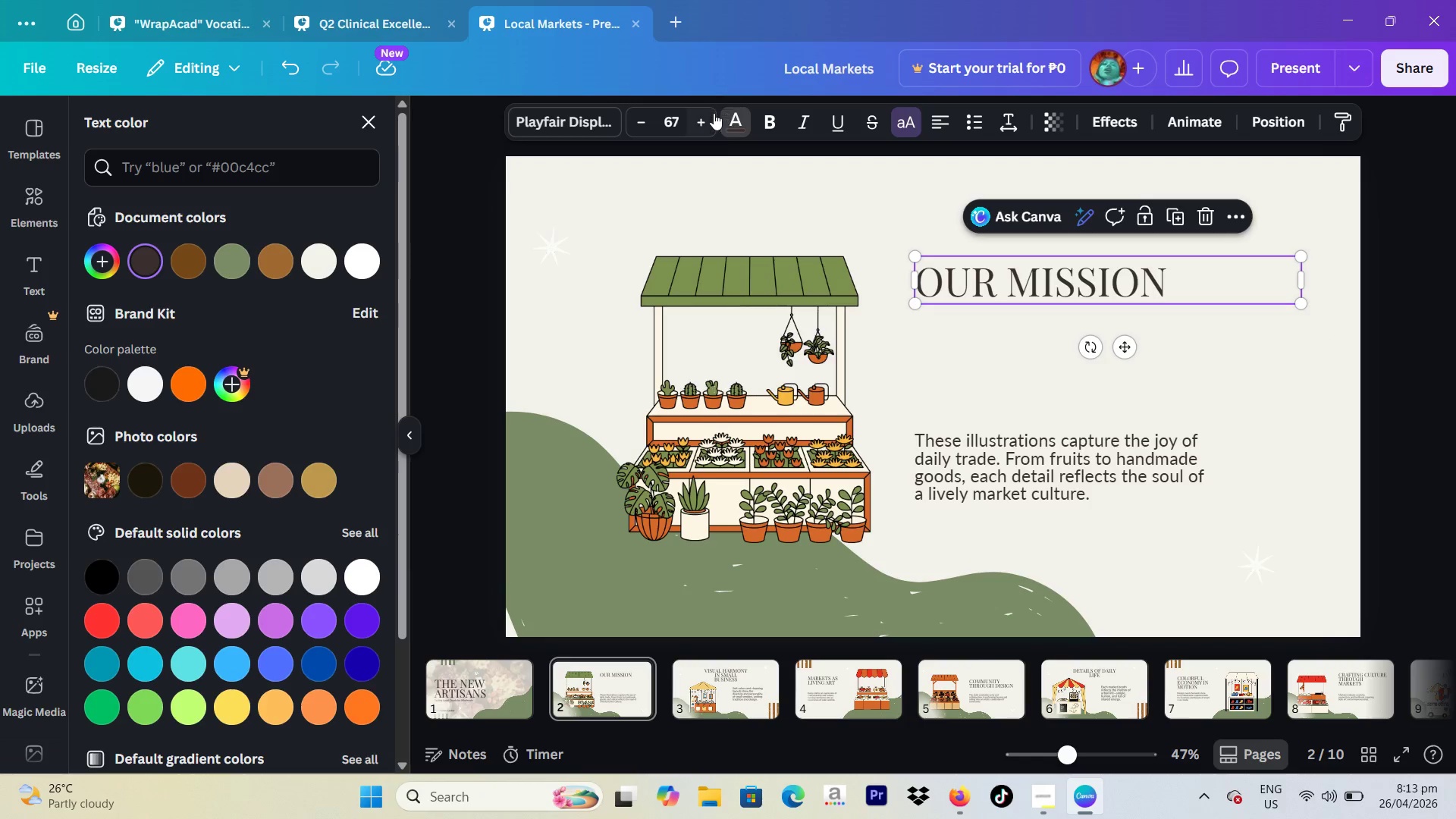 
double_click([704, 119])
 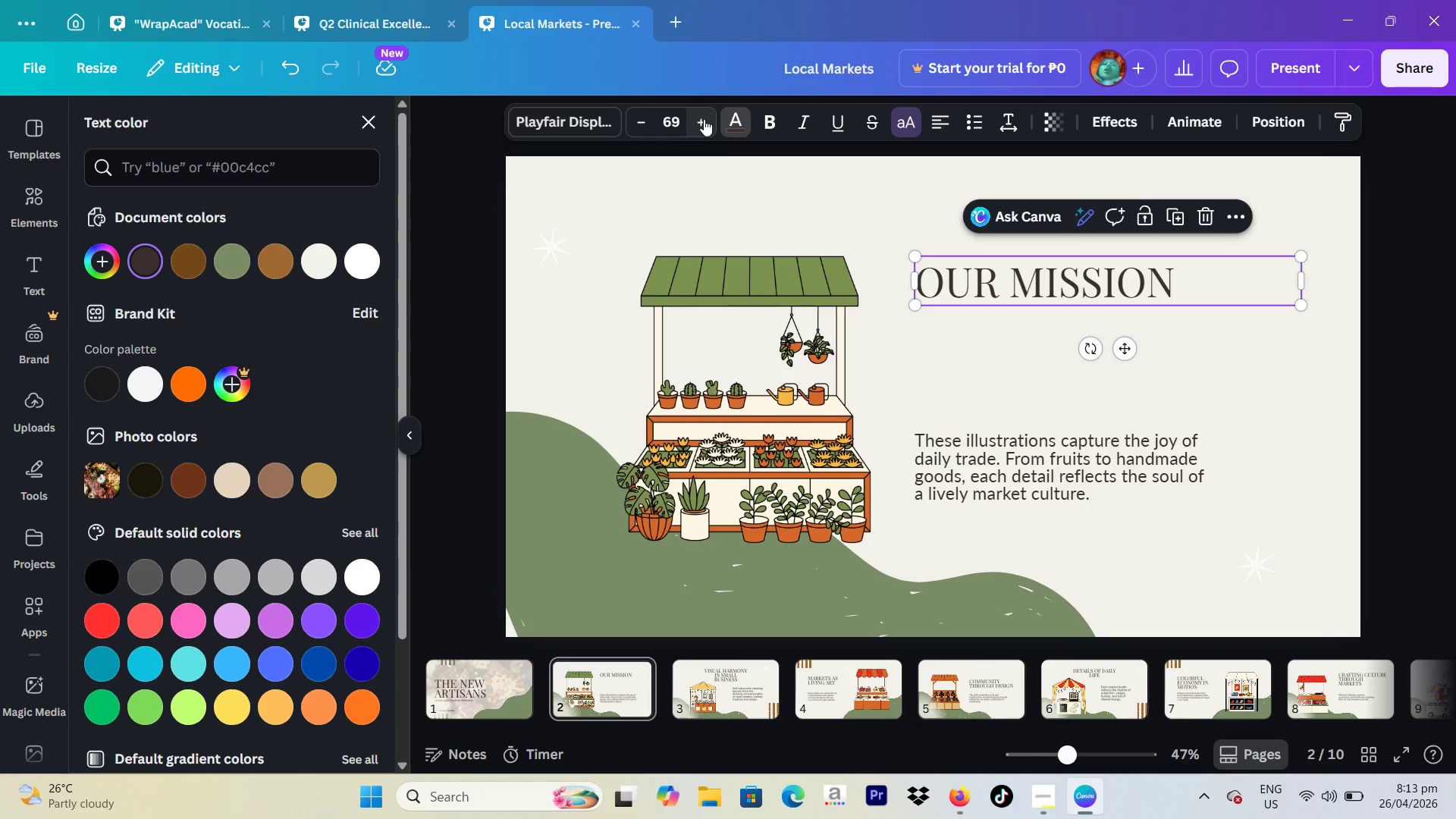 
triple_click([704, 119])
 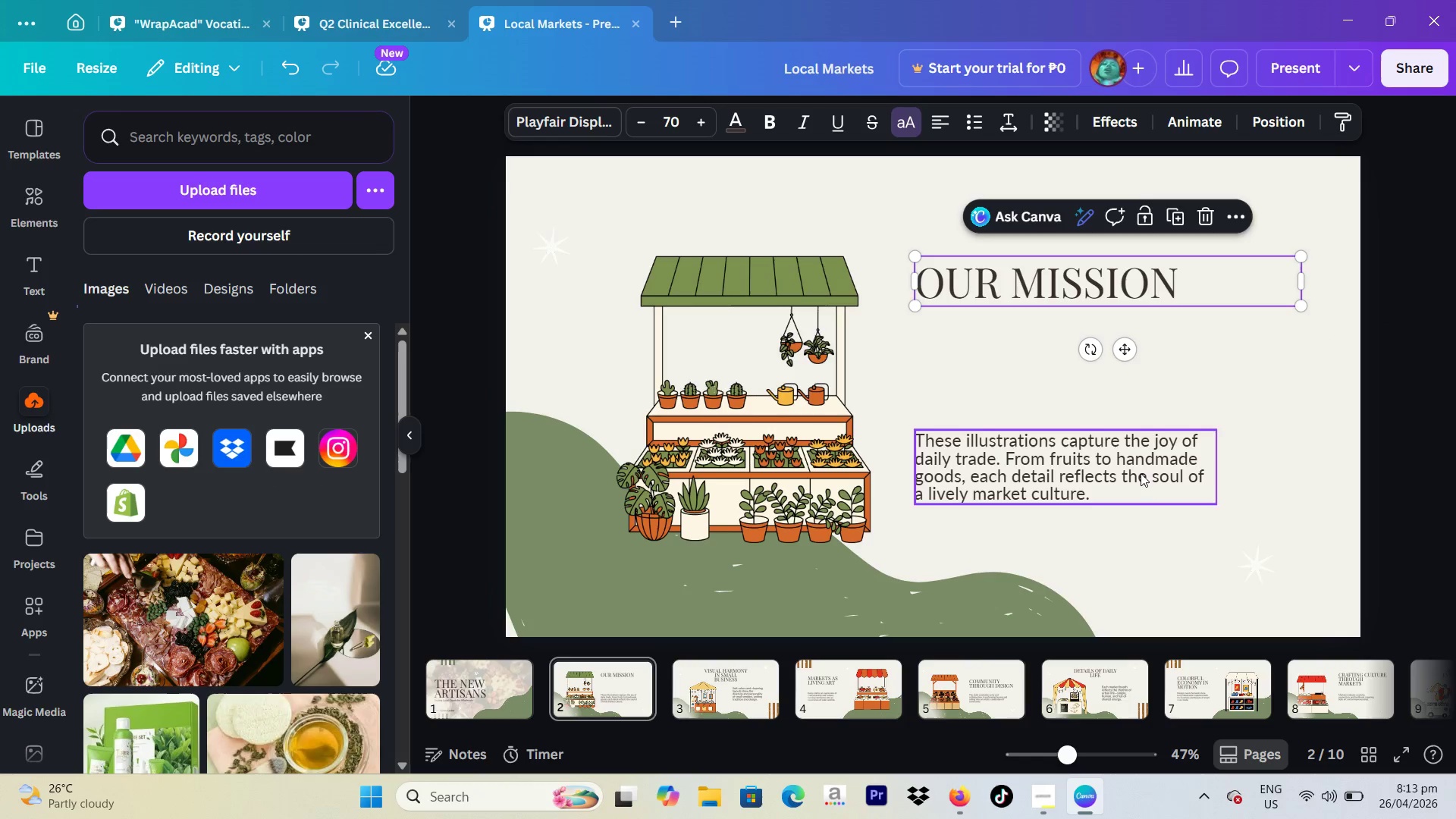 
double_click([1031, 475])
 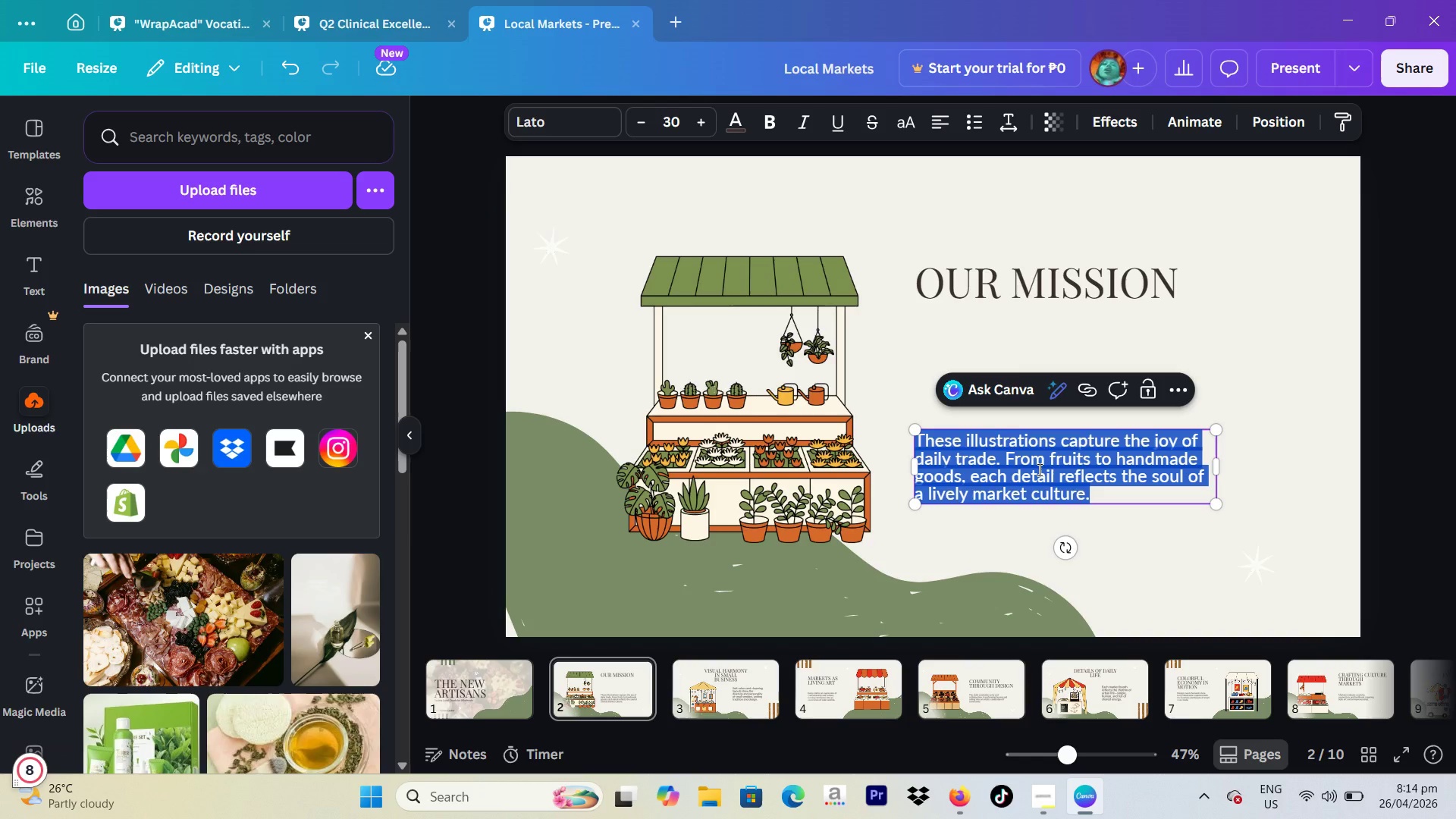 
wait(48.12)
 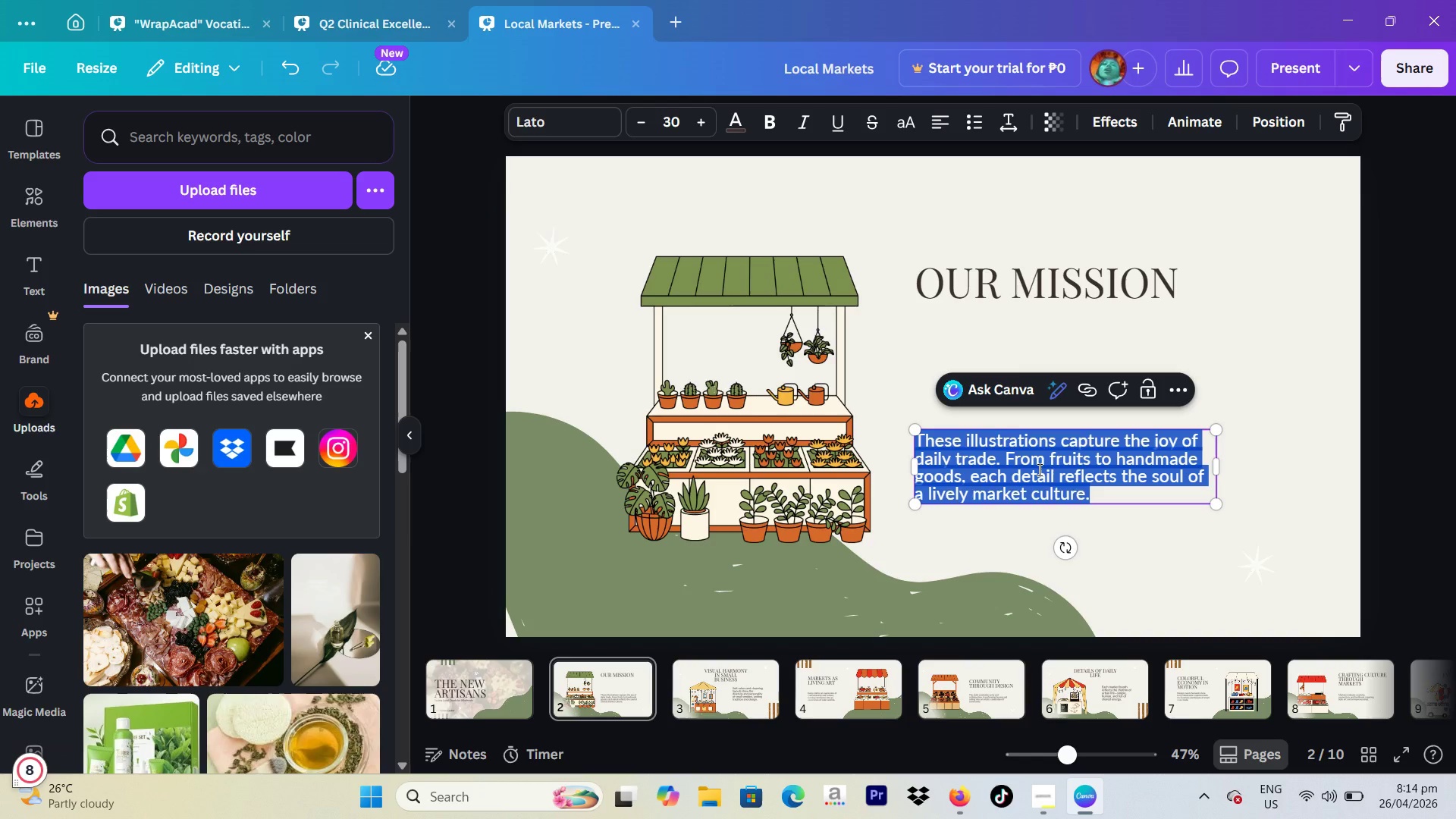 
left_click([1040, 795])